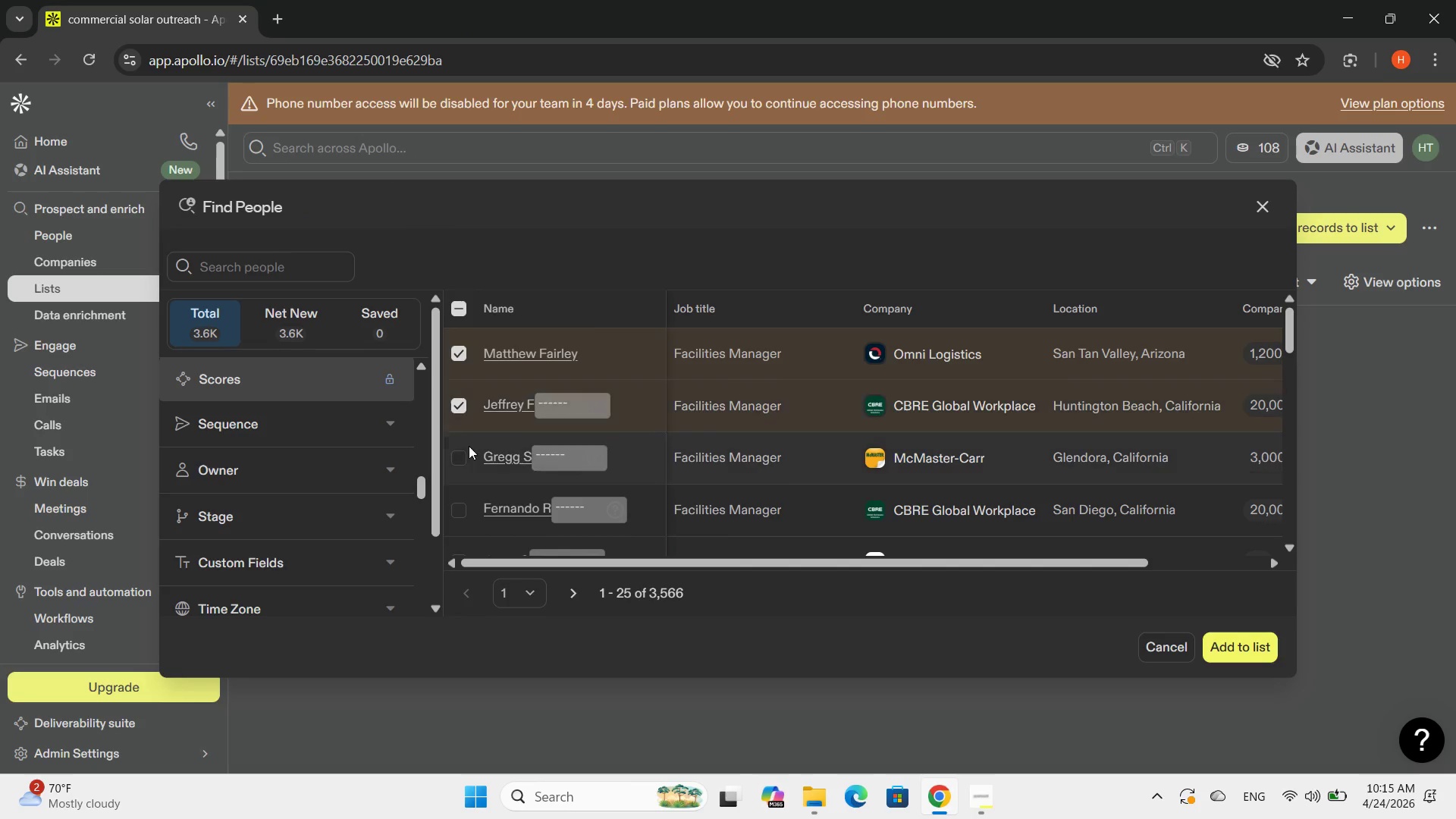 
scroll: coordinate [467, 447], scroll_direction: down, amount: 1.0
 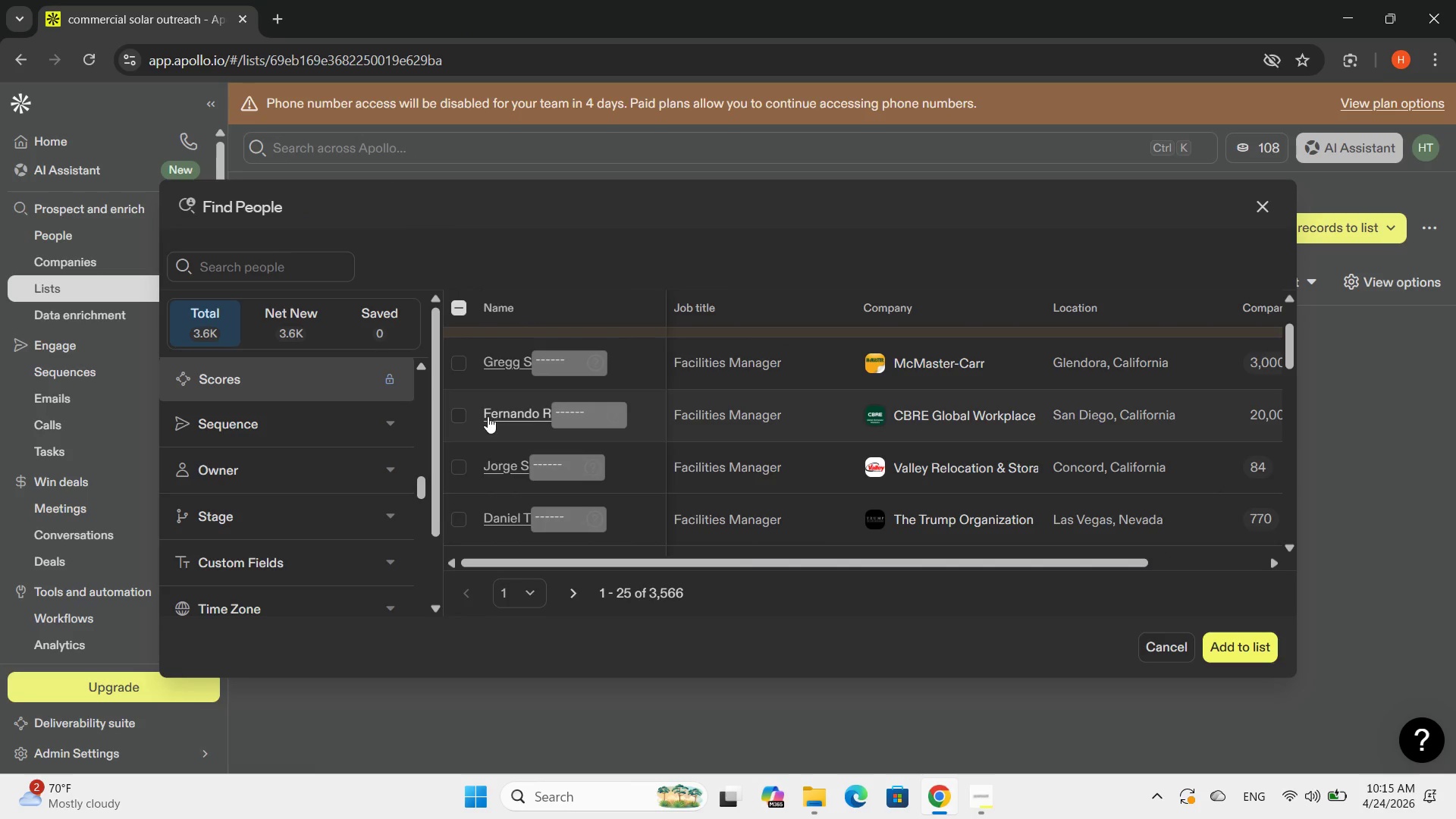 
left_click([488, 416])
 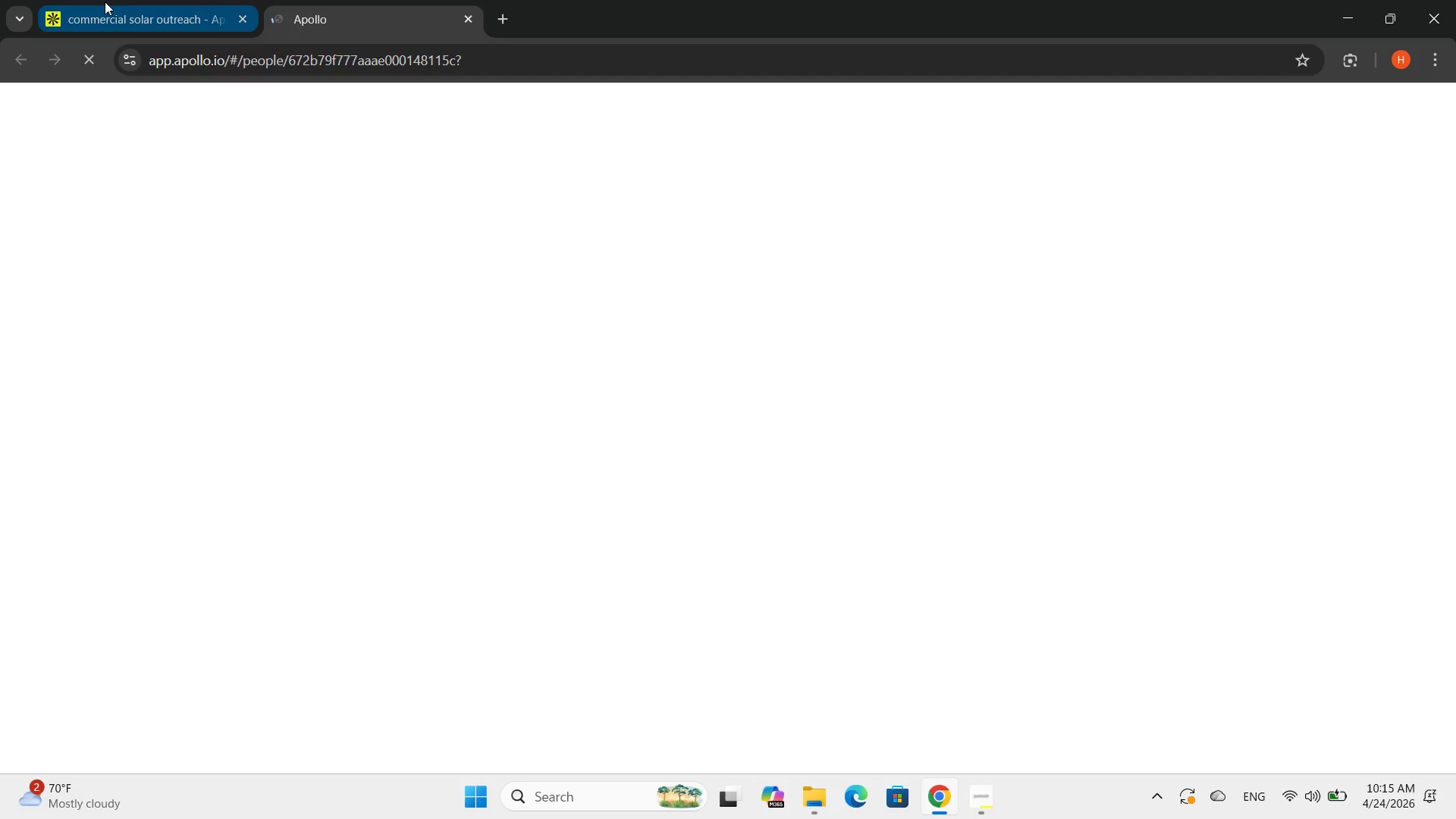 
left_click([124, 18])
 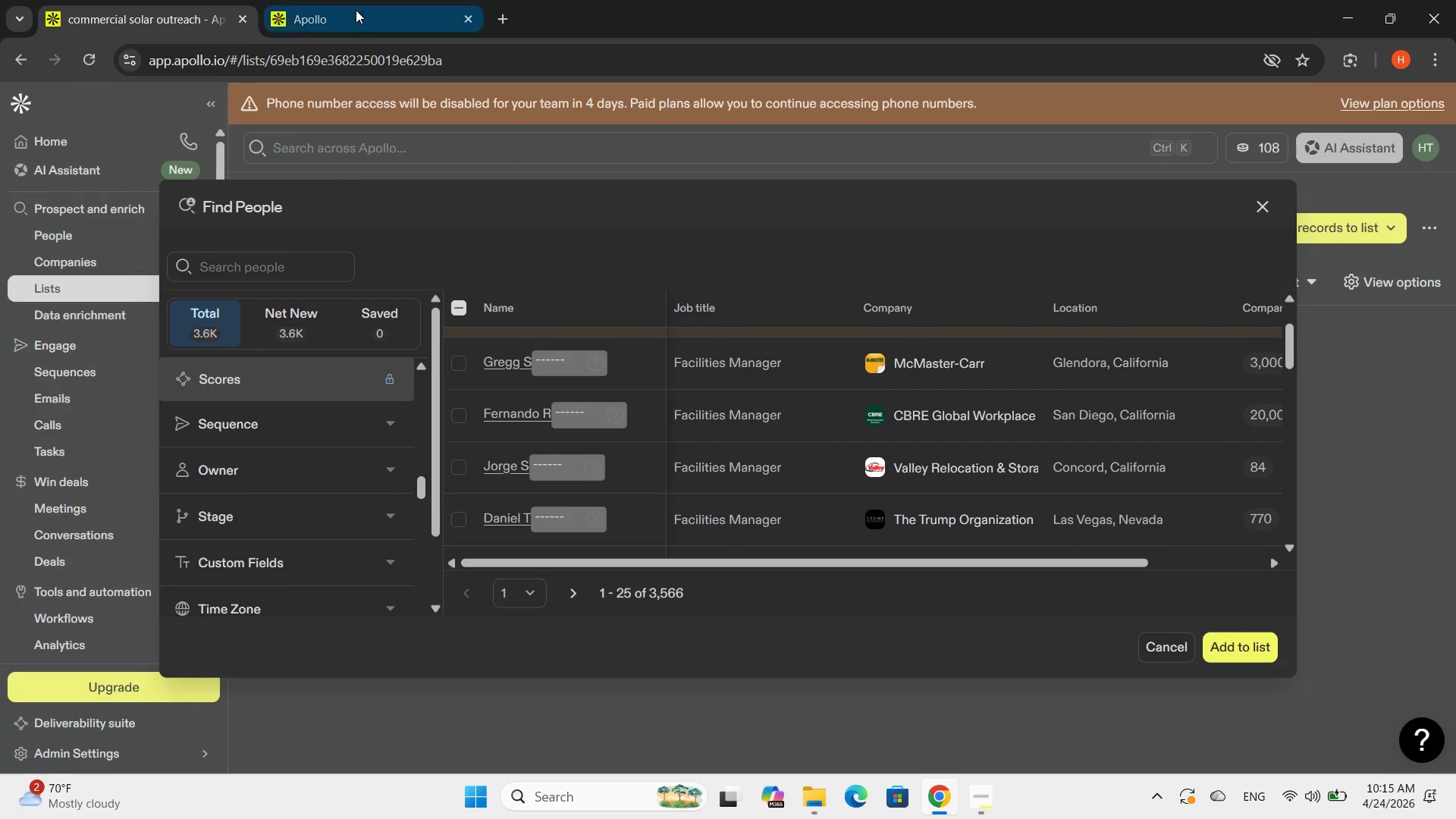 
left_click([342, 9])
 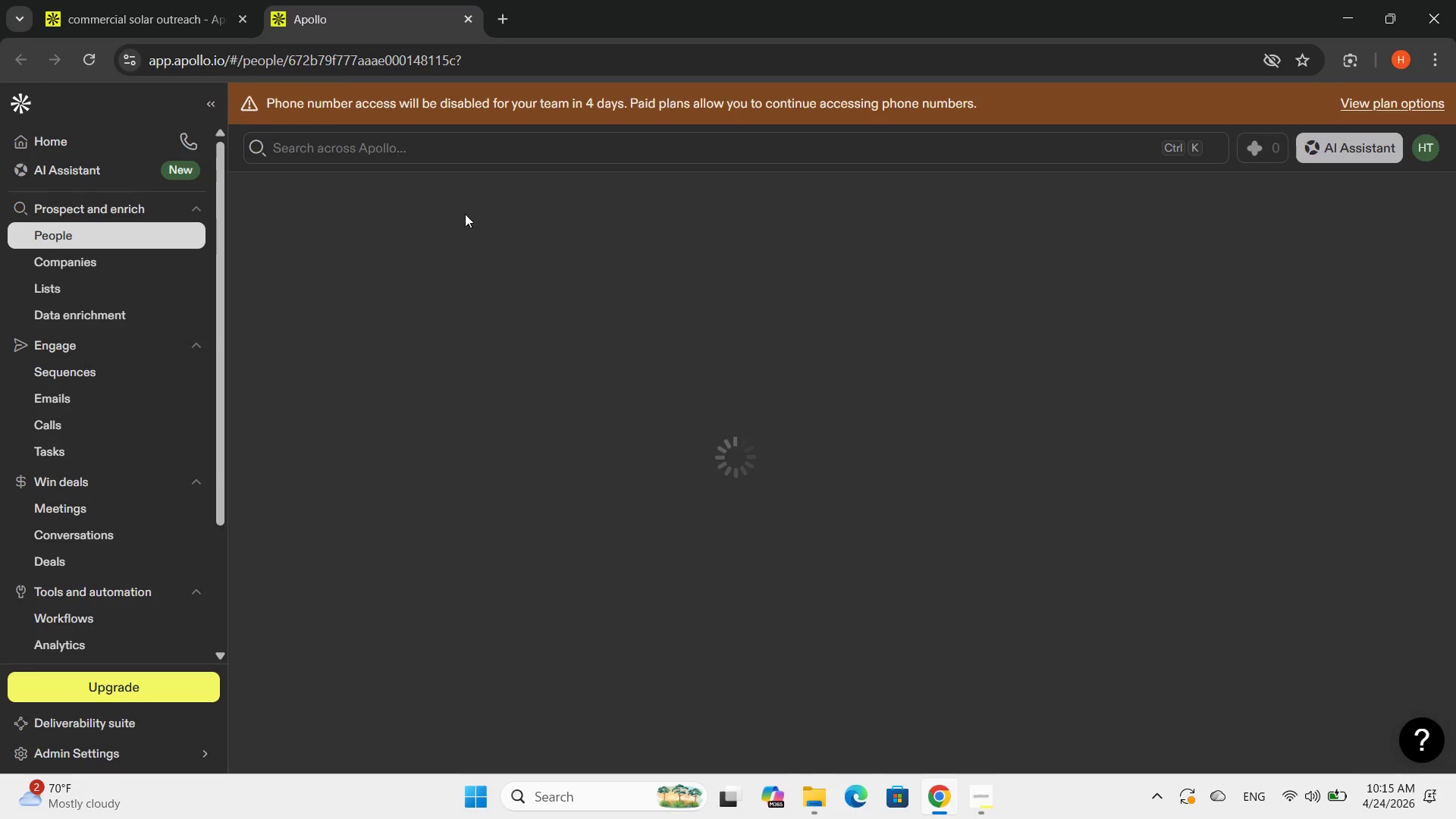 
mouse_move([475, 289])
 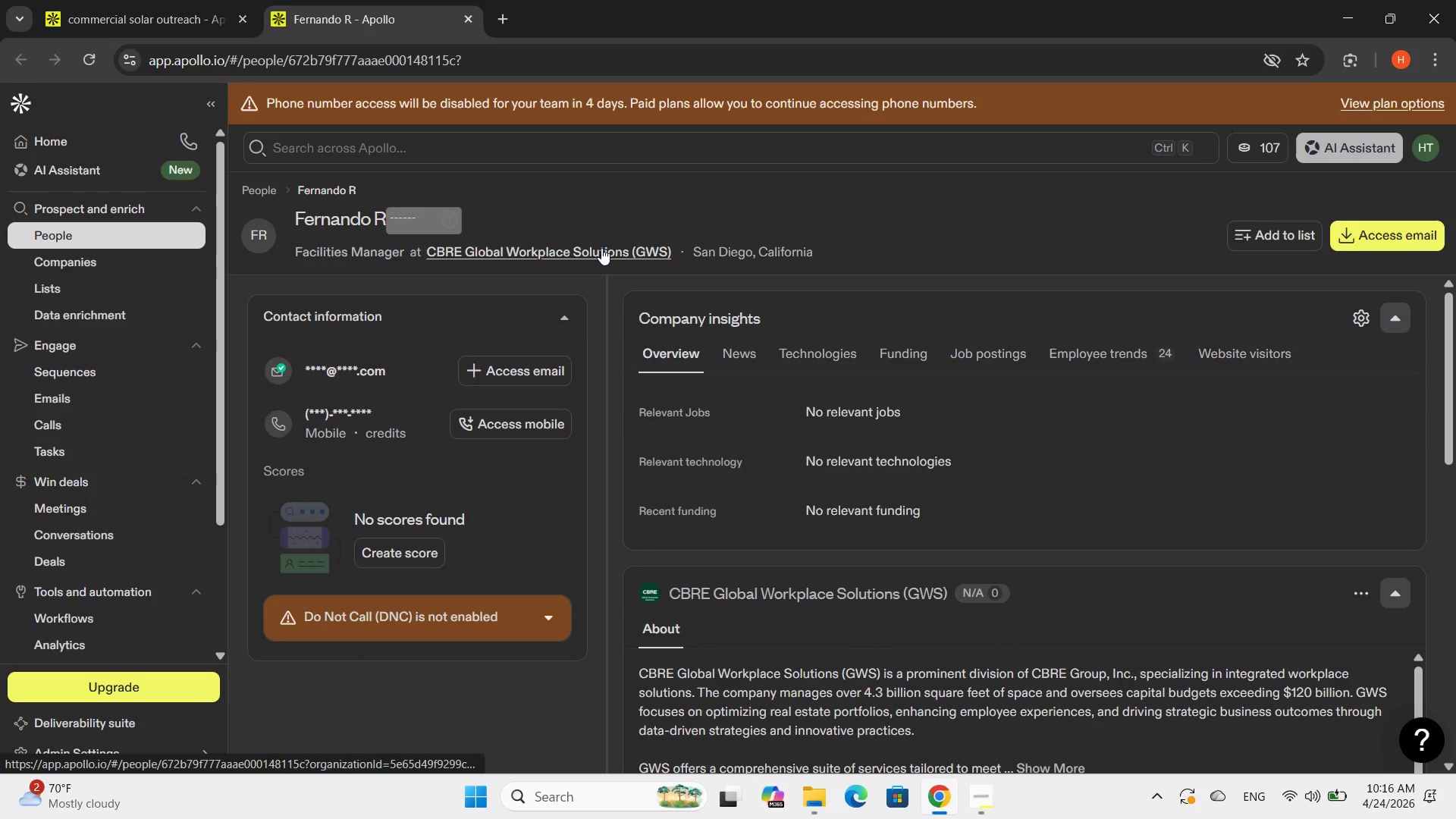 
scroll: coordinate [695, 493], scroll_direction: down, amount: 3.0
 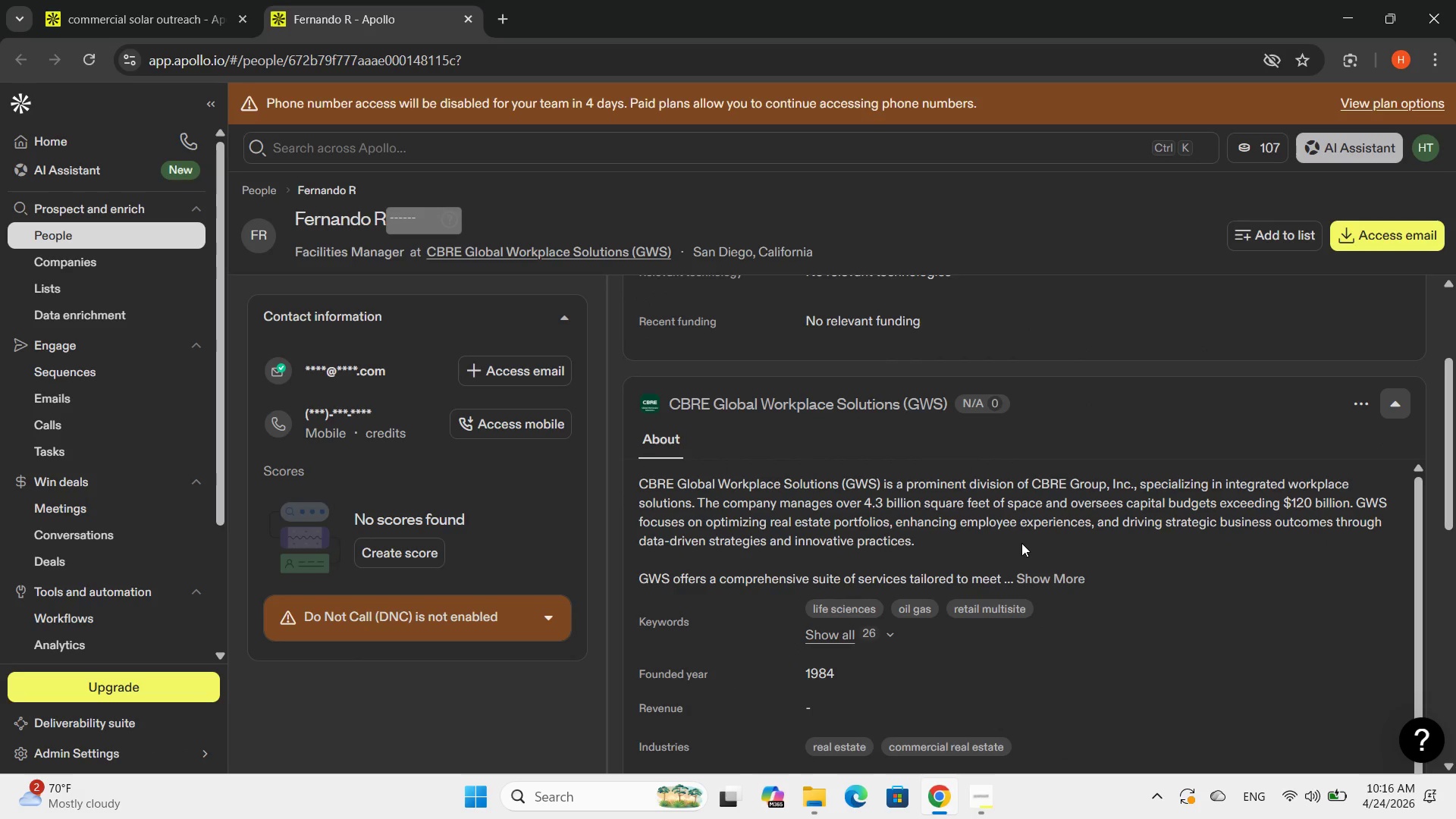 
wait(7.91)
 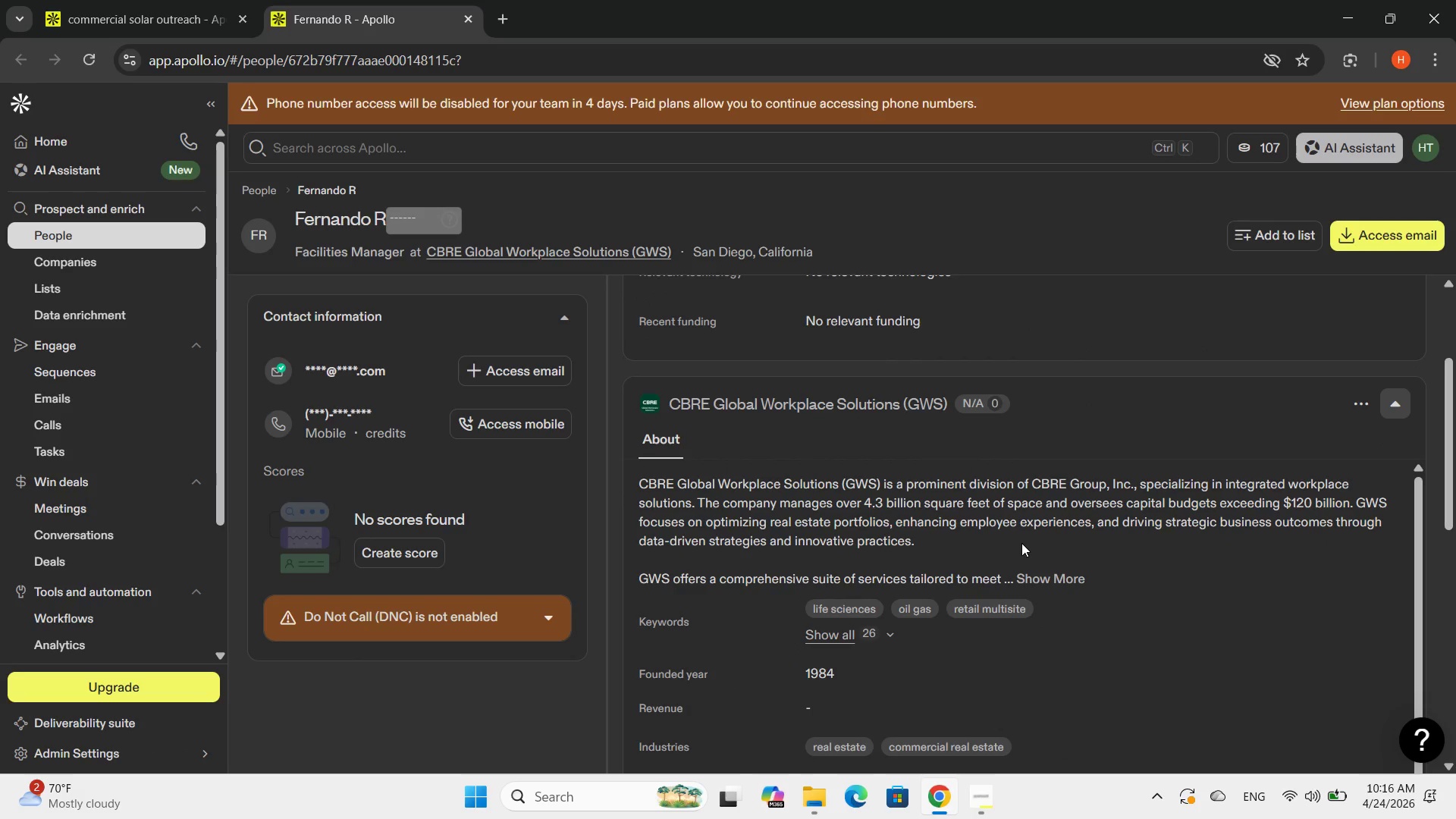 
double_click([1037, 579])
 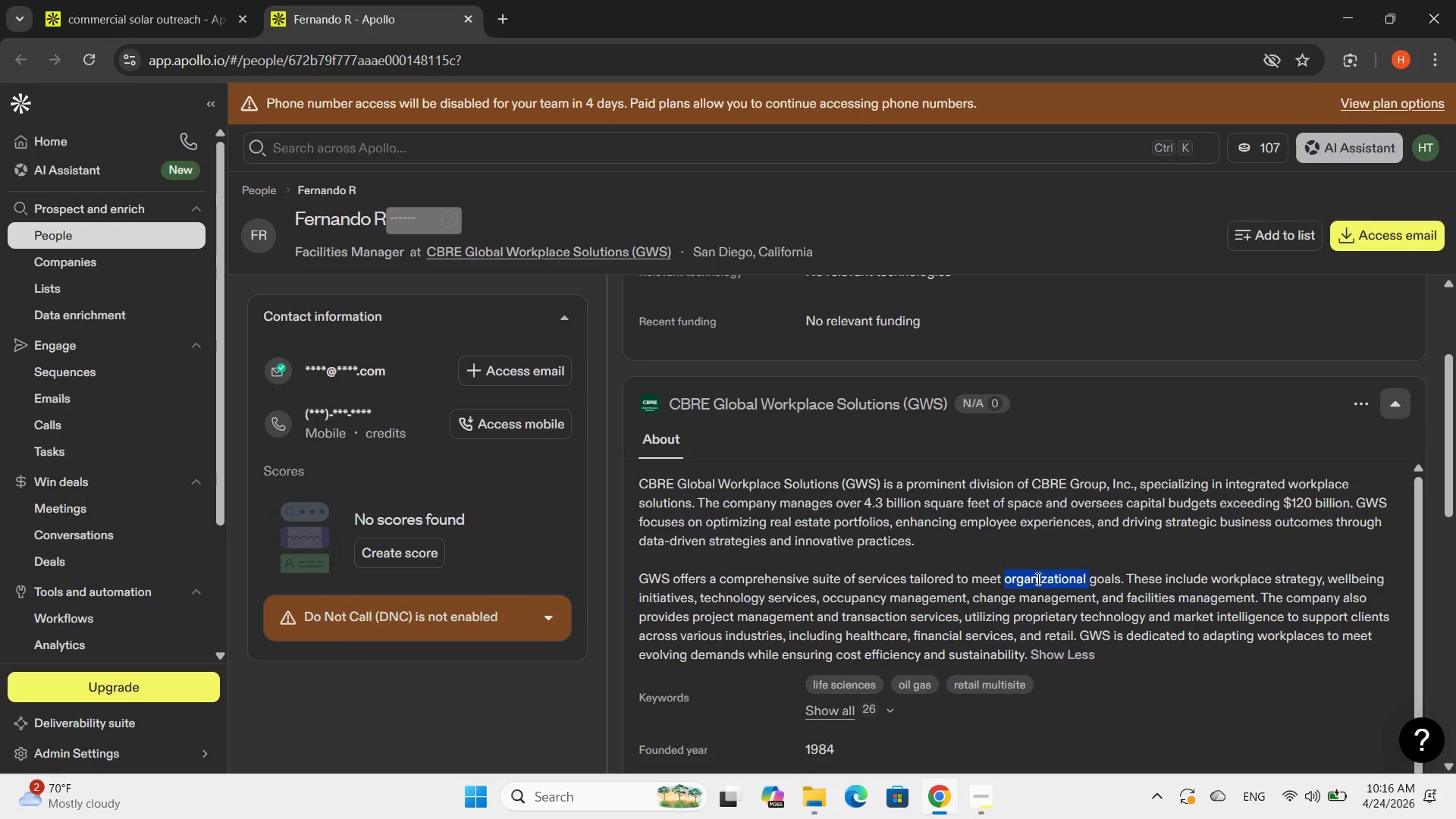 
left_click([1037, 579])
 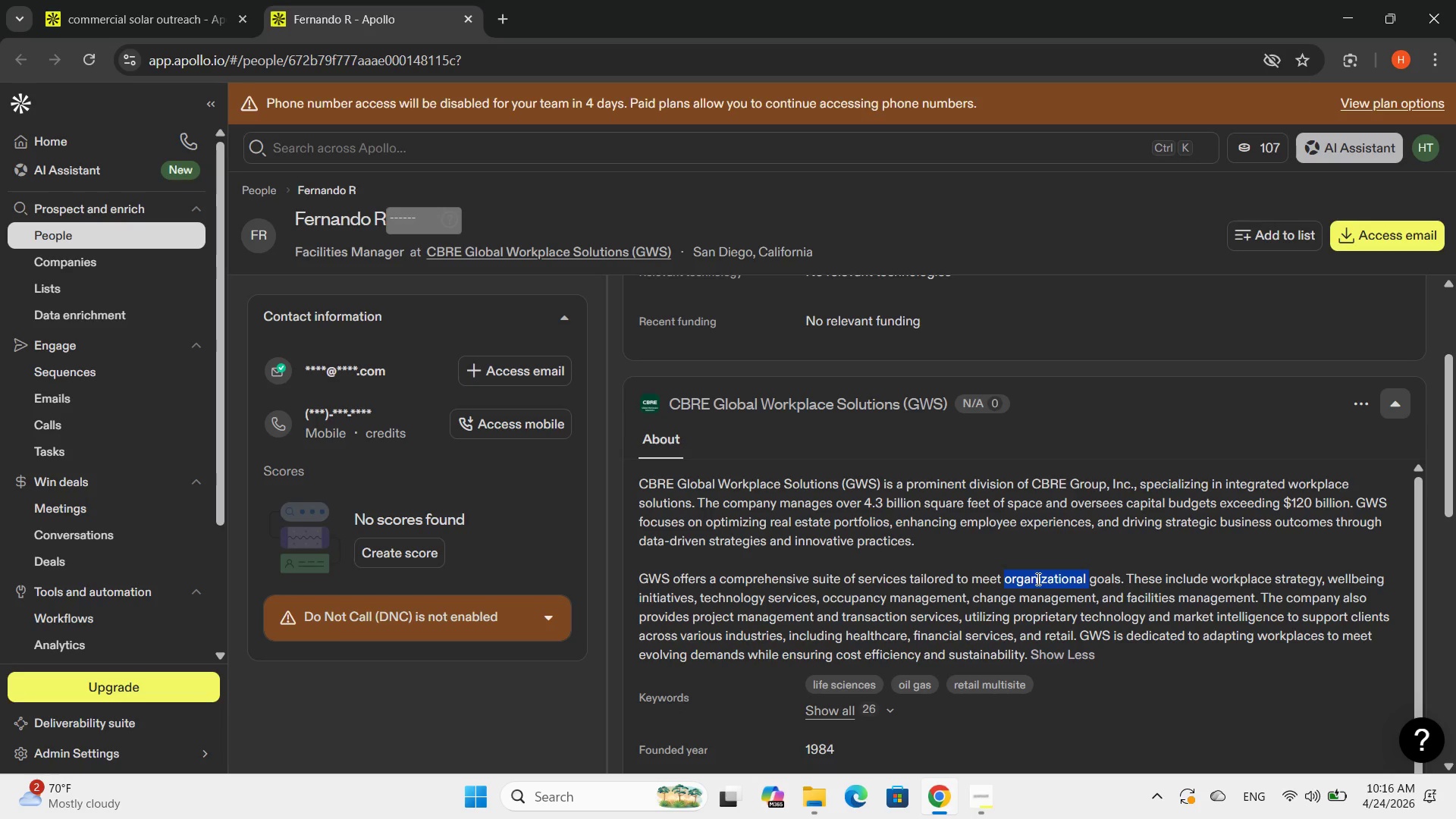 
scroll: coordinate [1037, 579], scroll_direction: down, amount: 2.0
 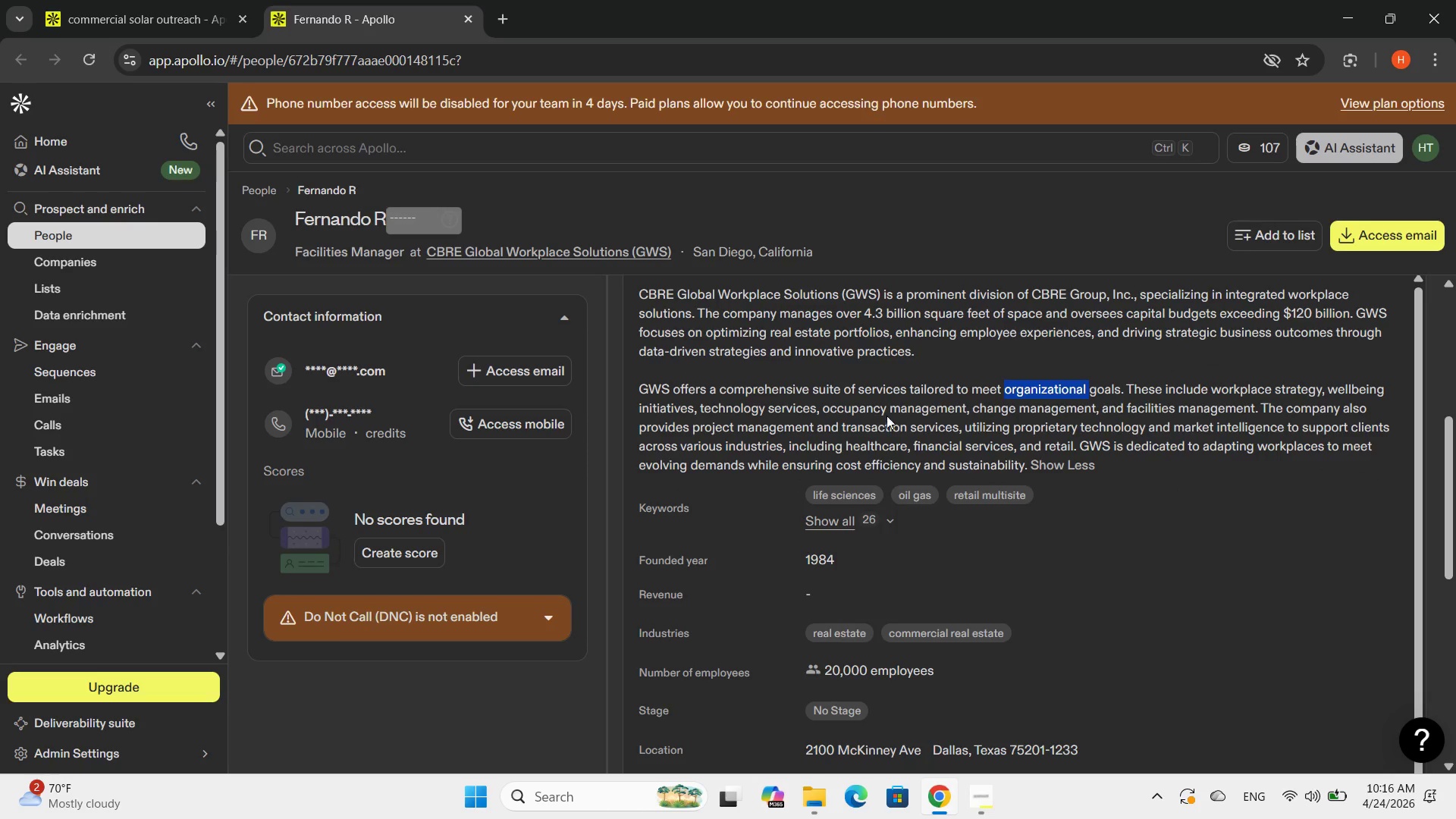 
left_click([998, 405])
 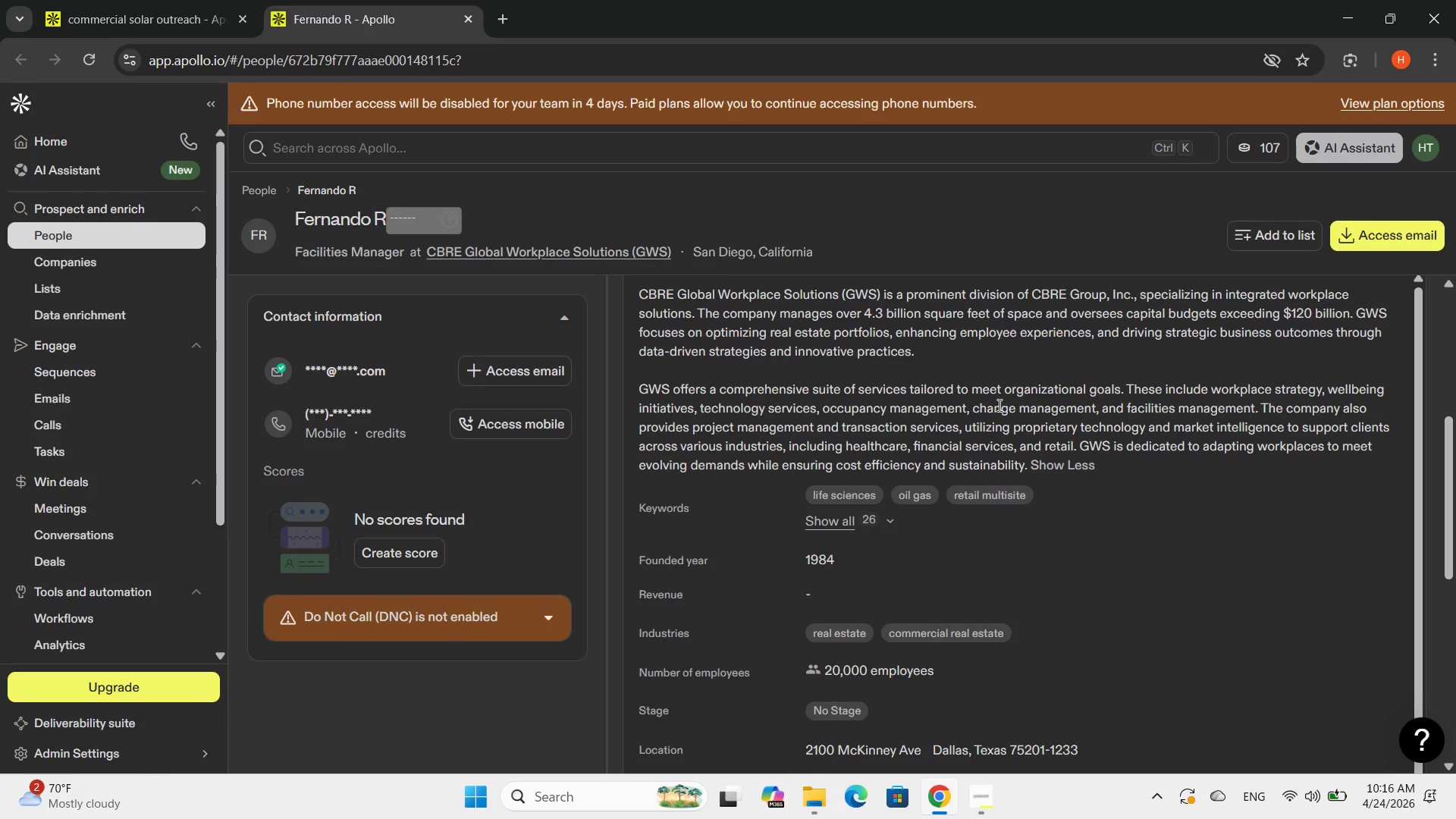 
scroll: coordinate [998, 405], scroll_direction: down, amount: 1.0
 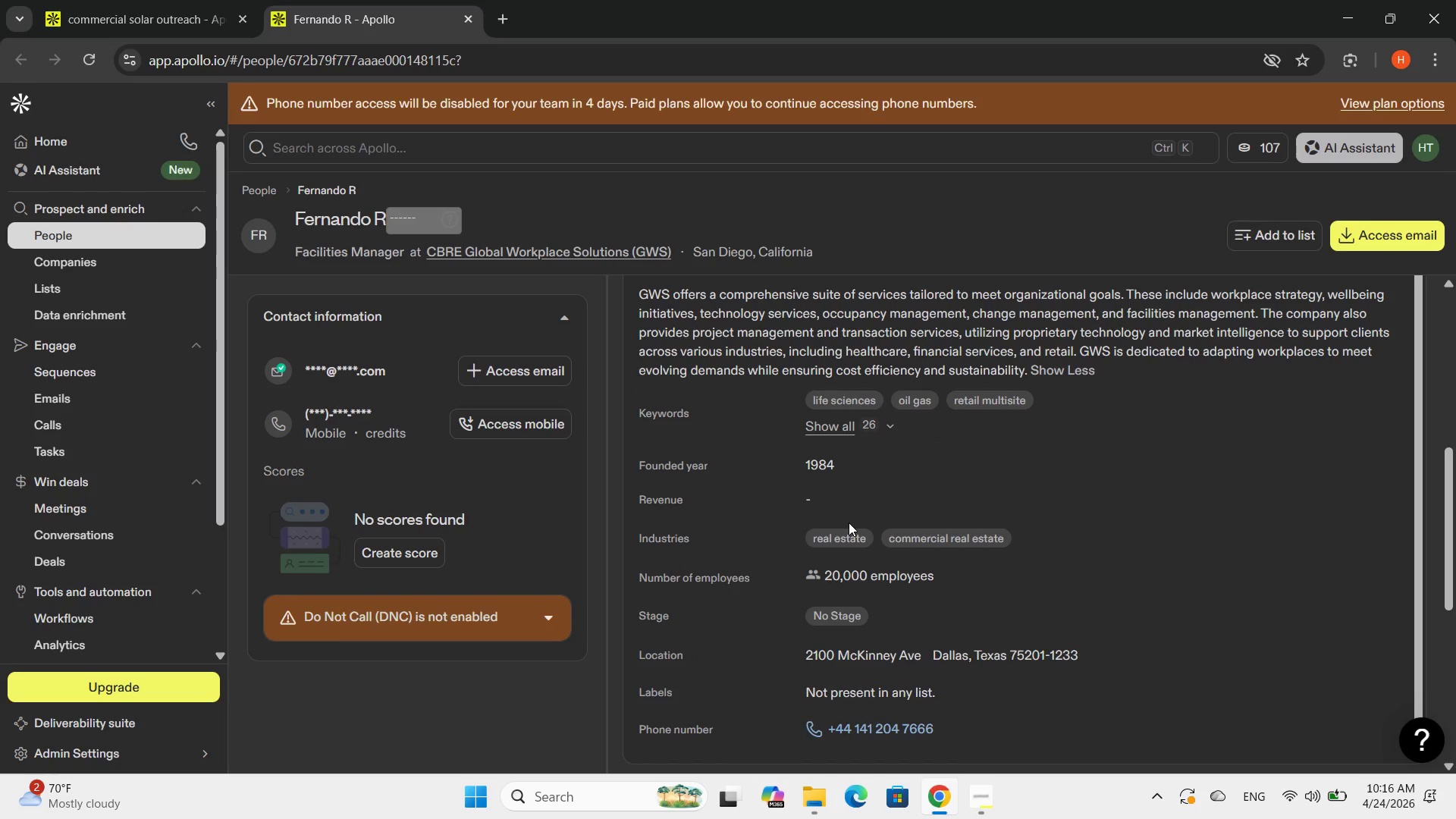 
wait(6.35)
 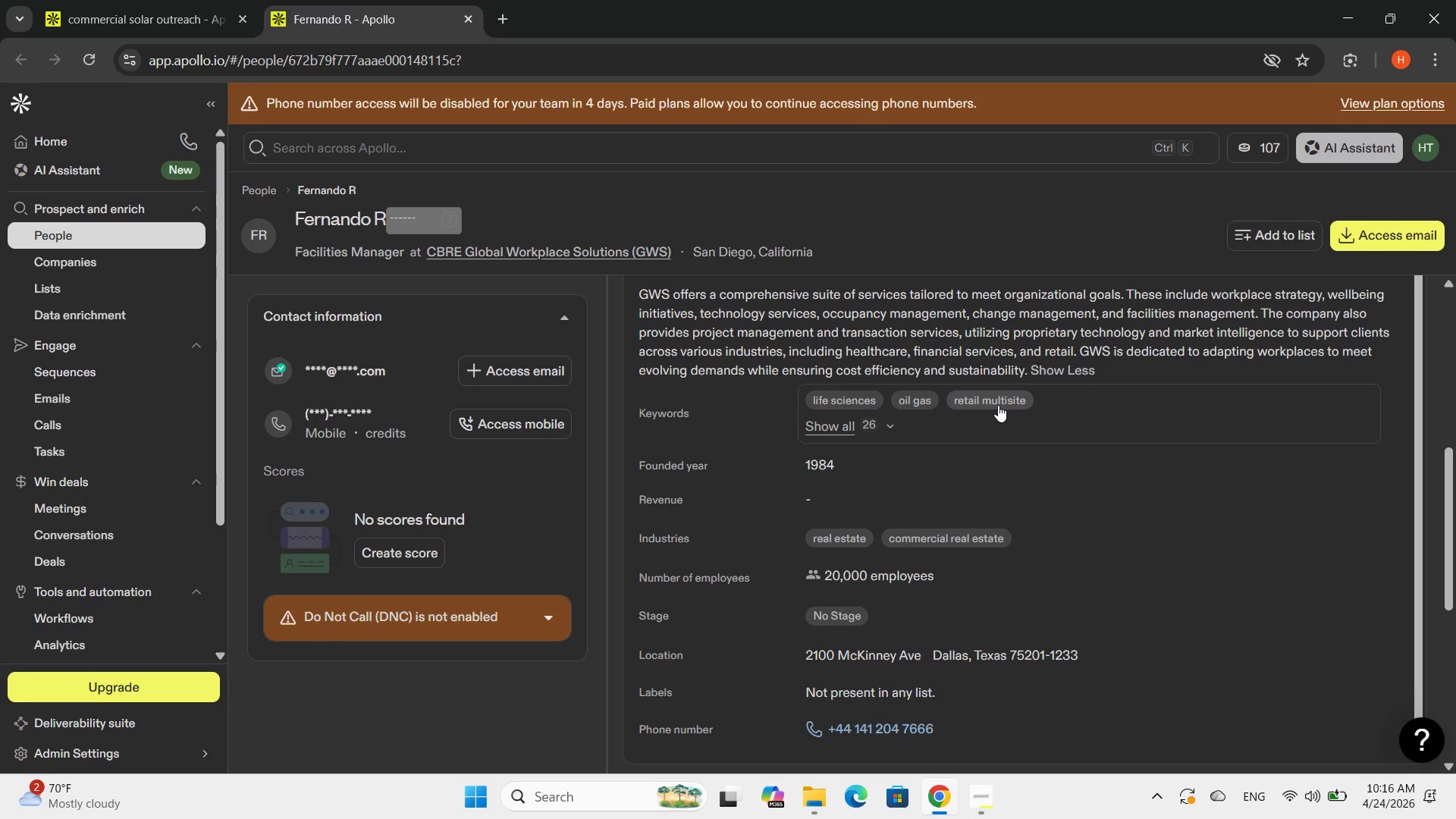 
left_click([89, 14])
 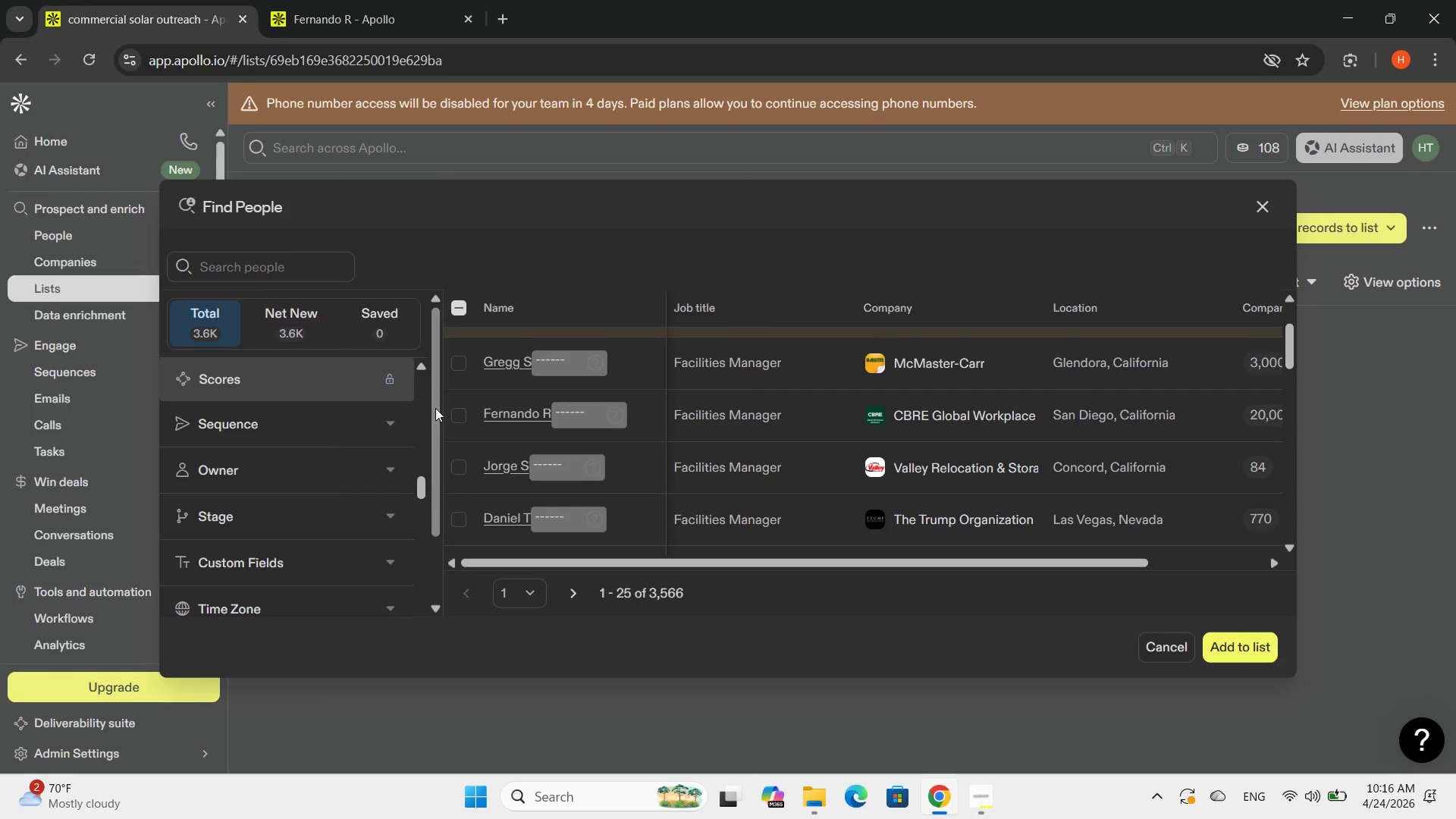 
left_click([456, 412])
 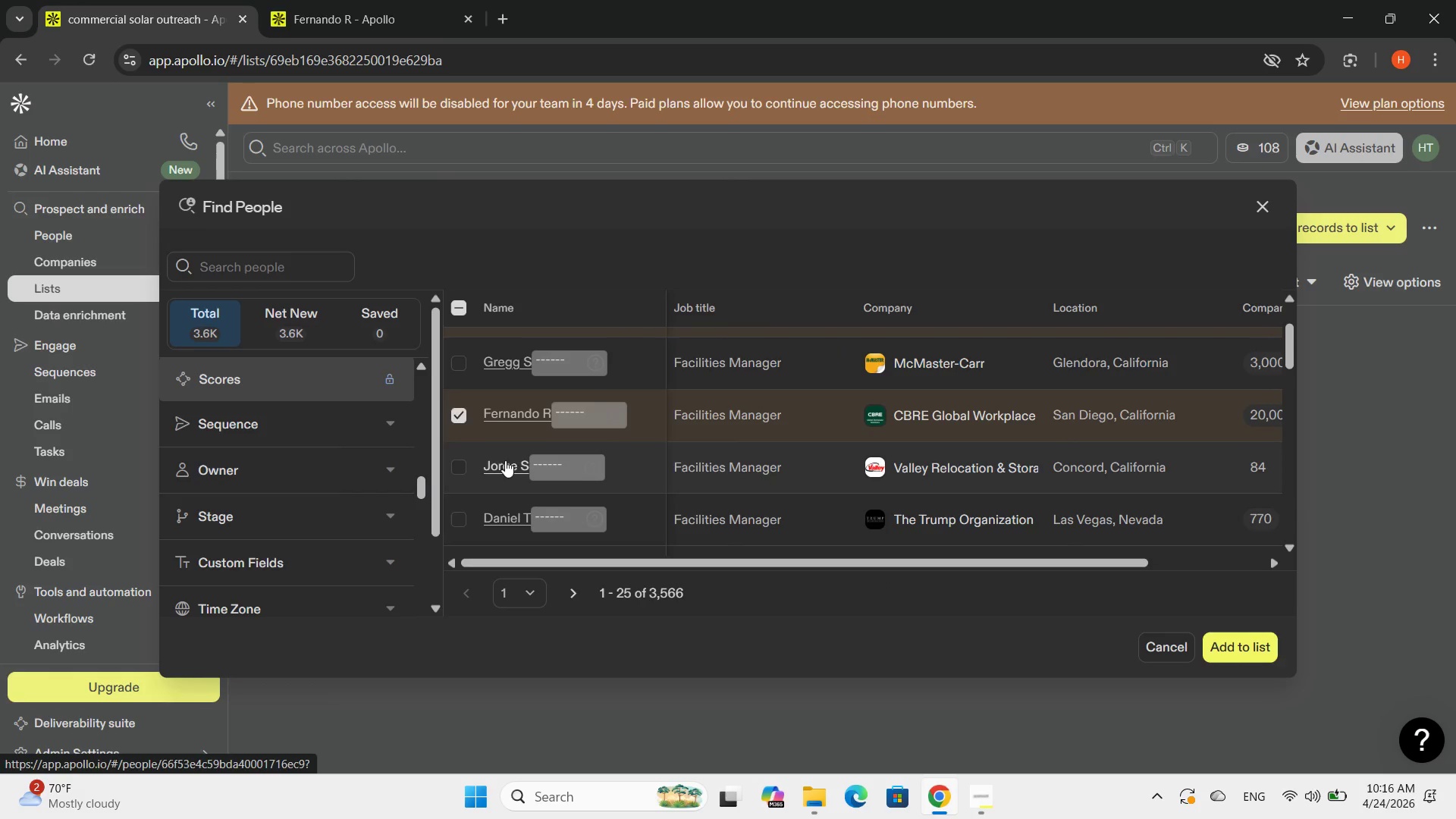 
left_click([504, 462])
 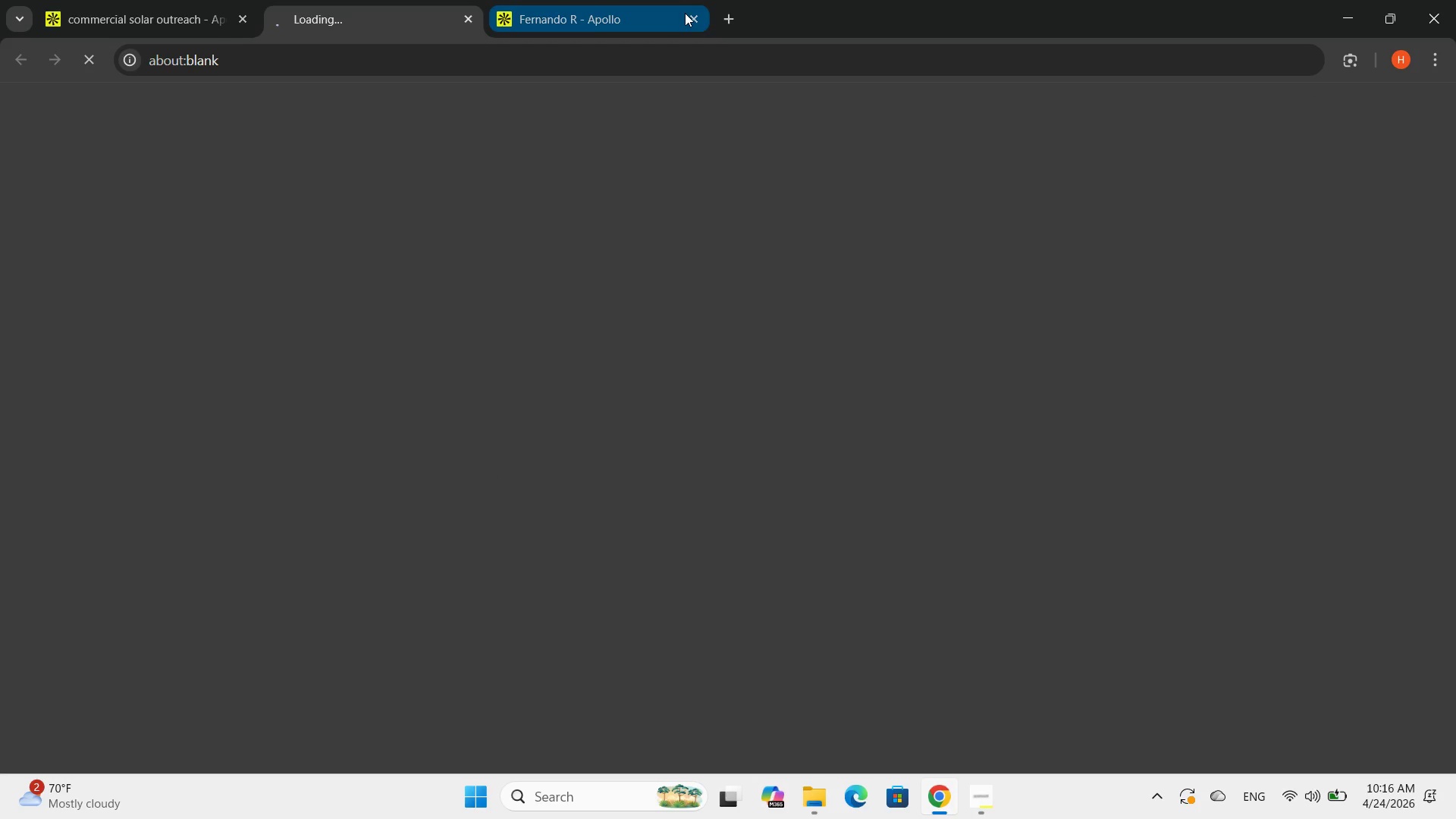 
left_click([694, 16])
 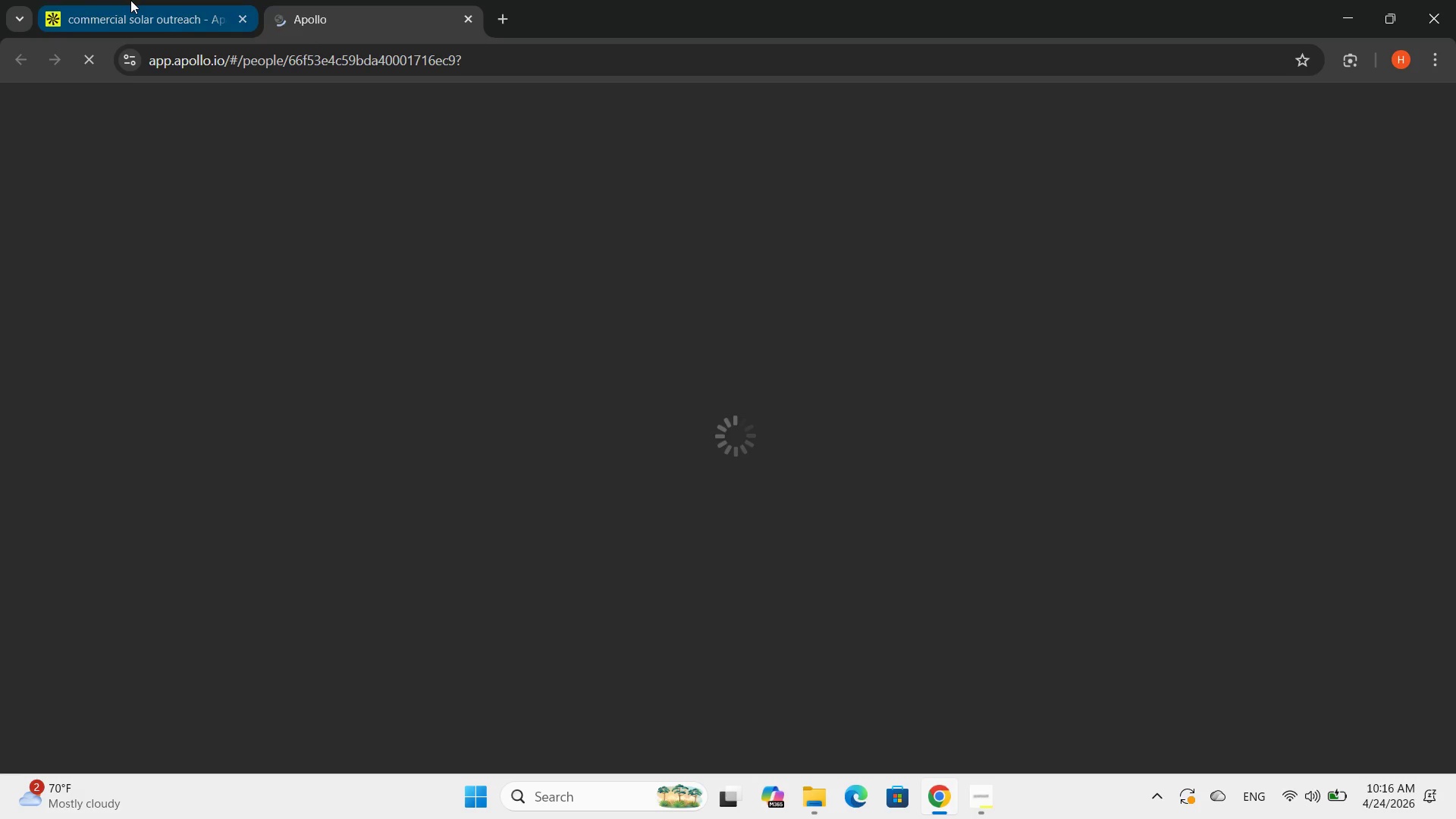 
left_click([178, 36])
 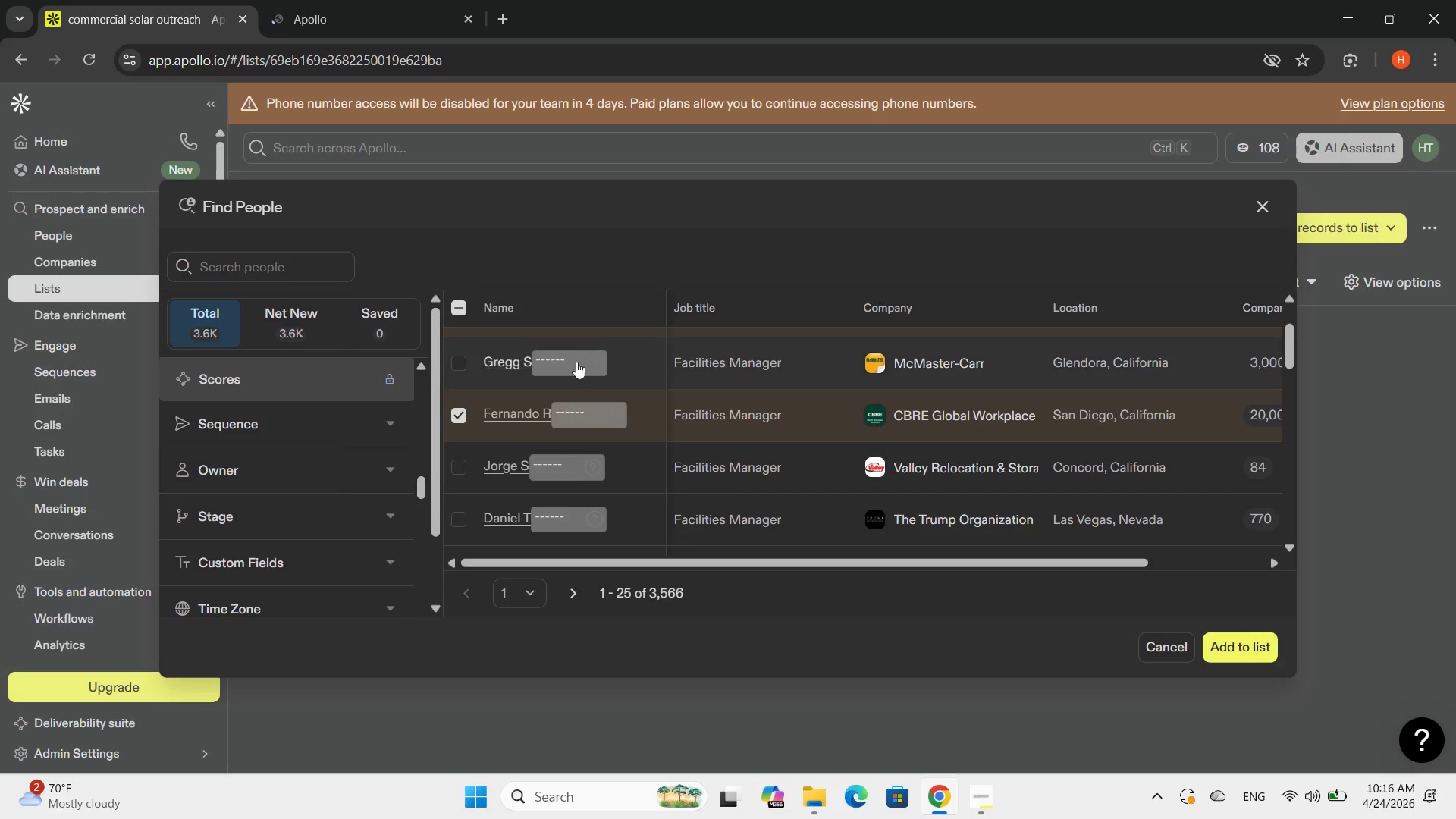 
scroll: coordinate [564, 405], scroll_direction: none, amount: 0.0
 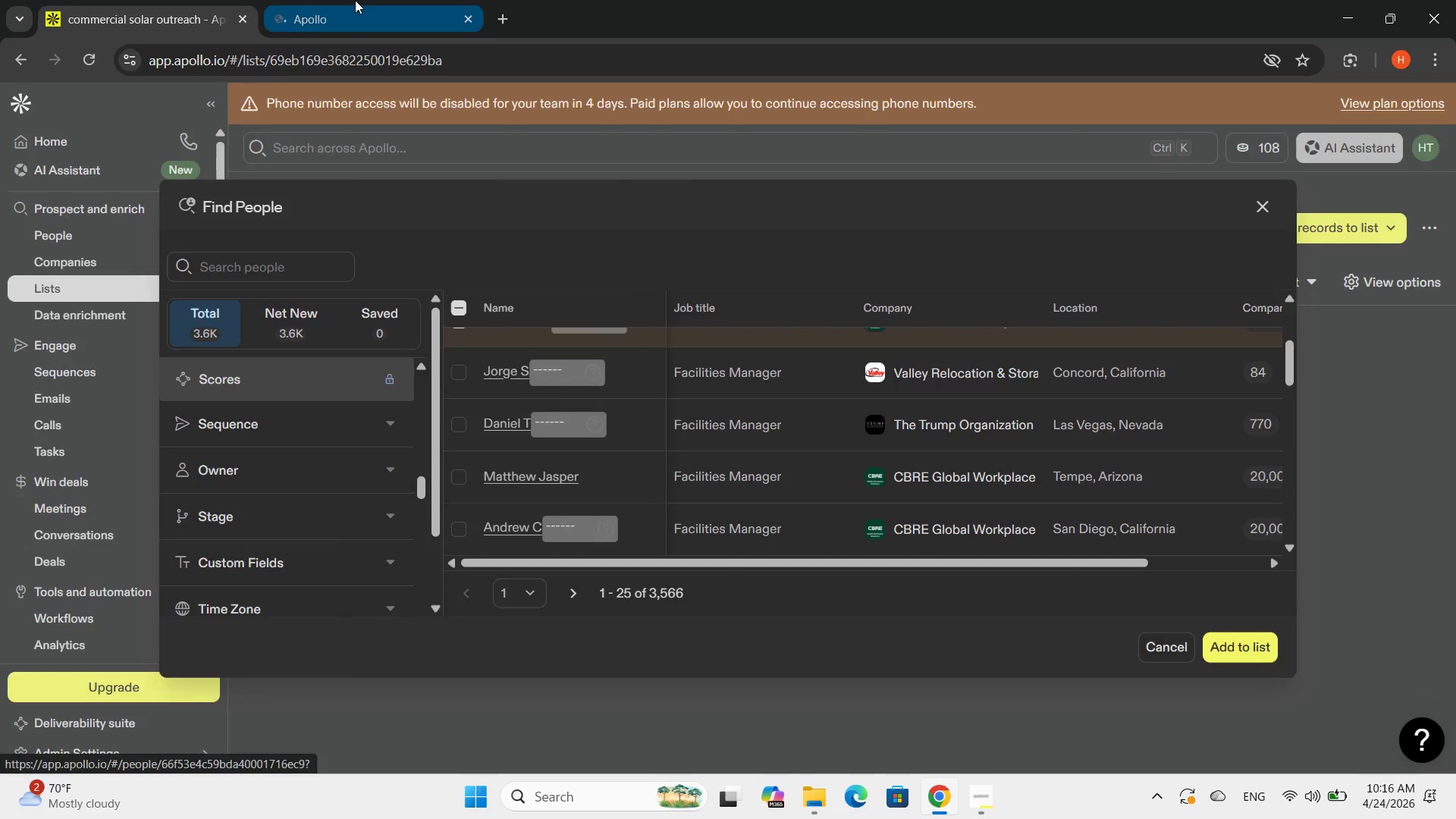 
left_click([355, 0])
 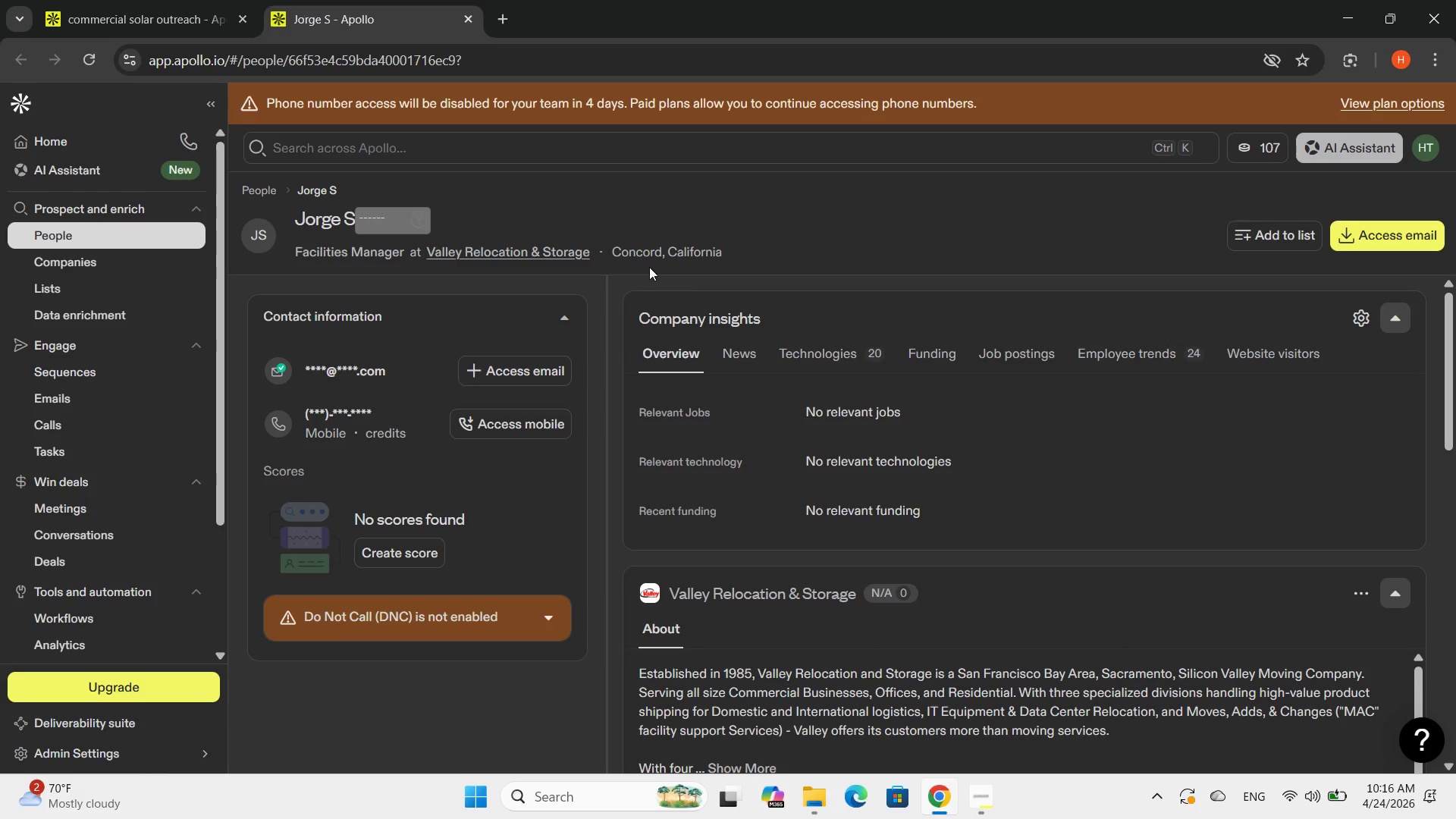 
scroll: coordinate [764, 588], scroll_direction: down, amount: 4.0
 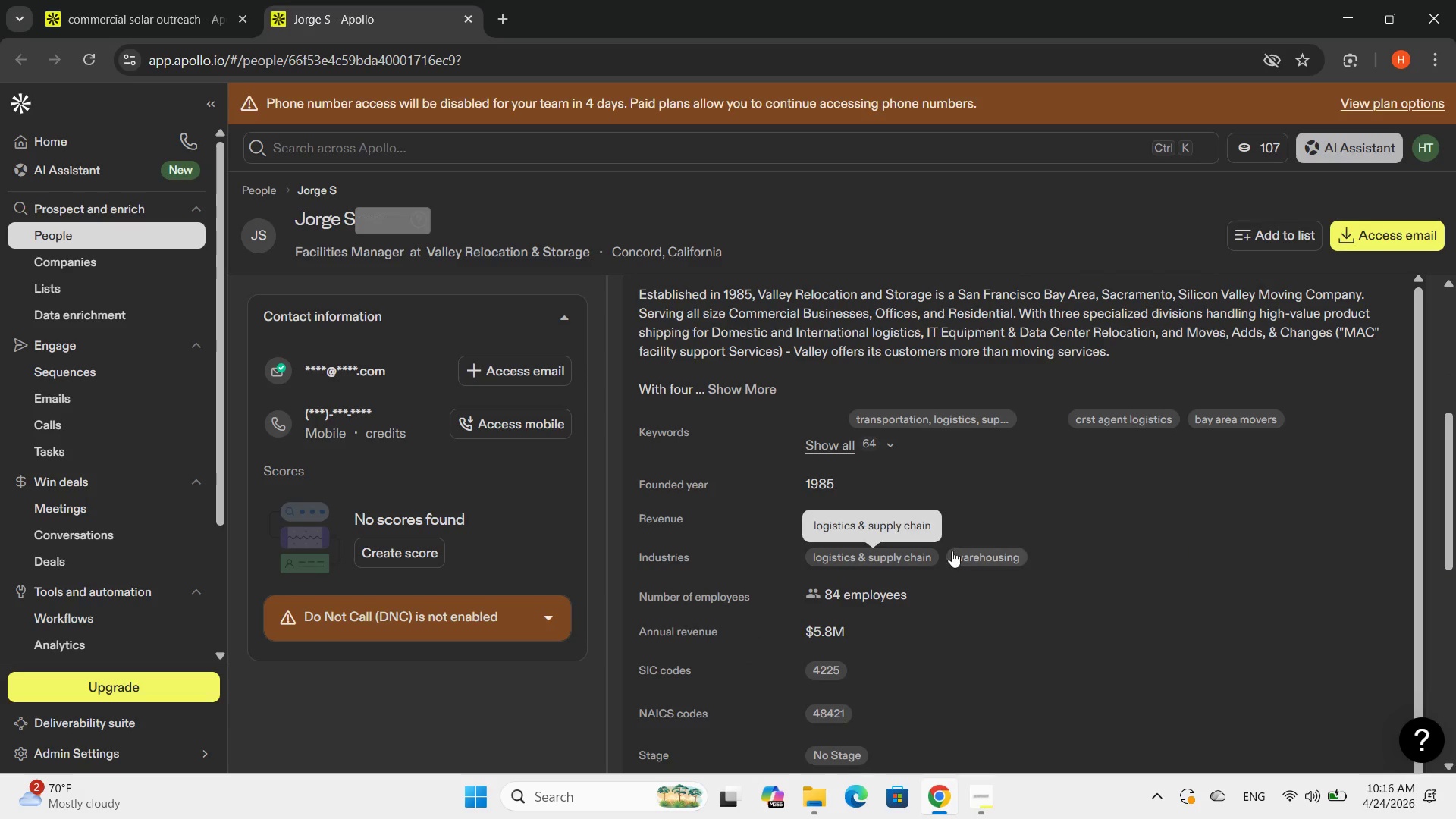 
scroll: coordinate [791, 559], scroll_direction: up, amount: 4.0
 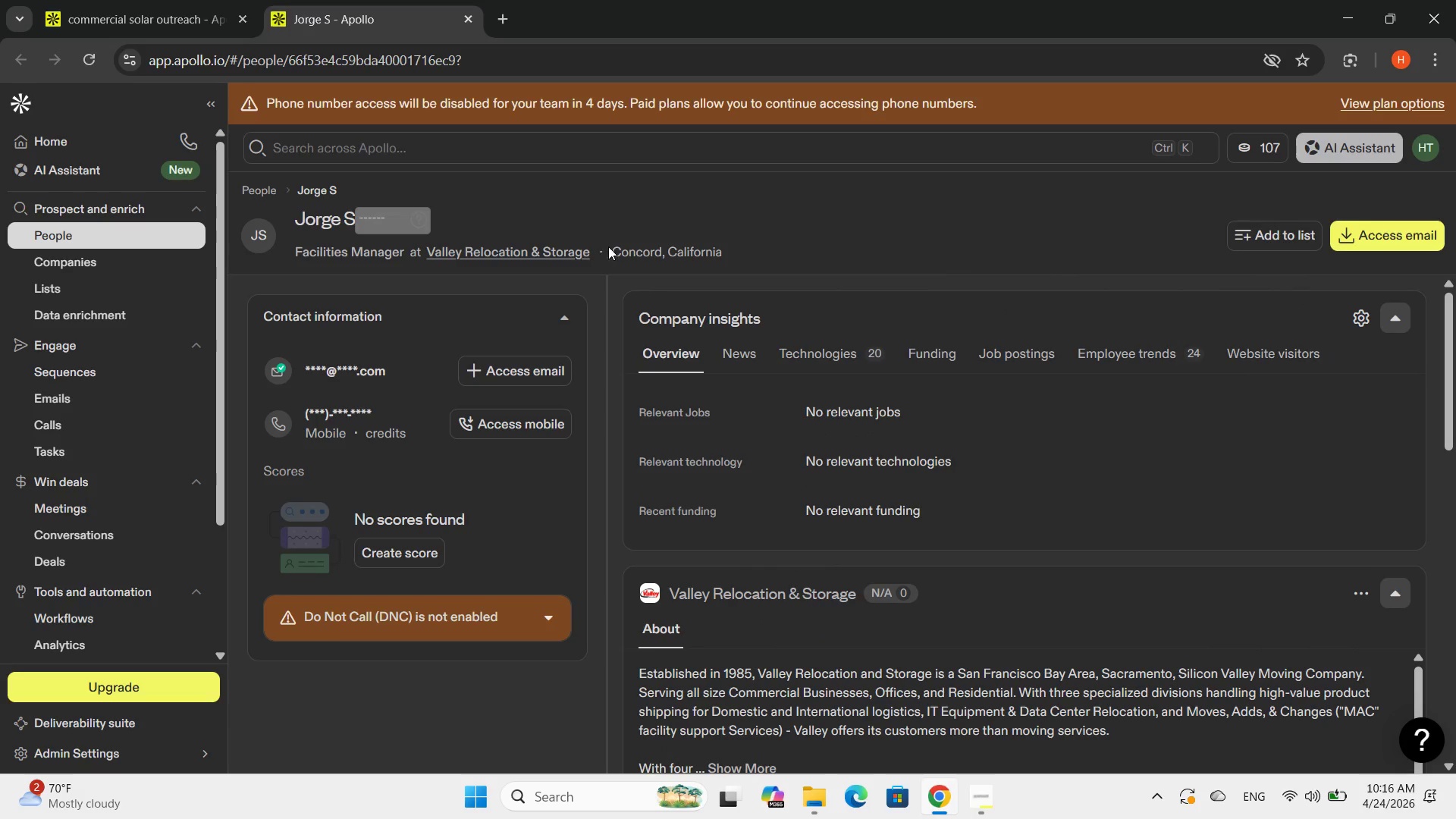 
left_click_drag(start_coordinate=[608, 246], to_coordinate=[695, 253])
 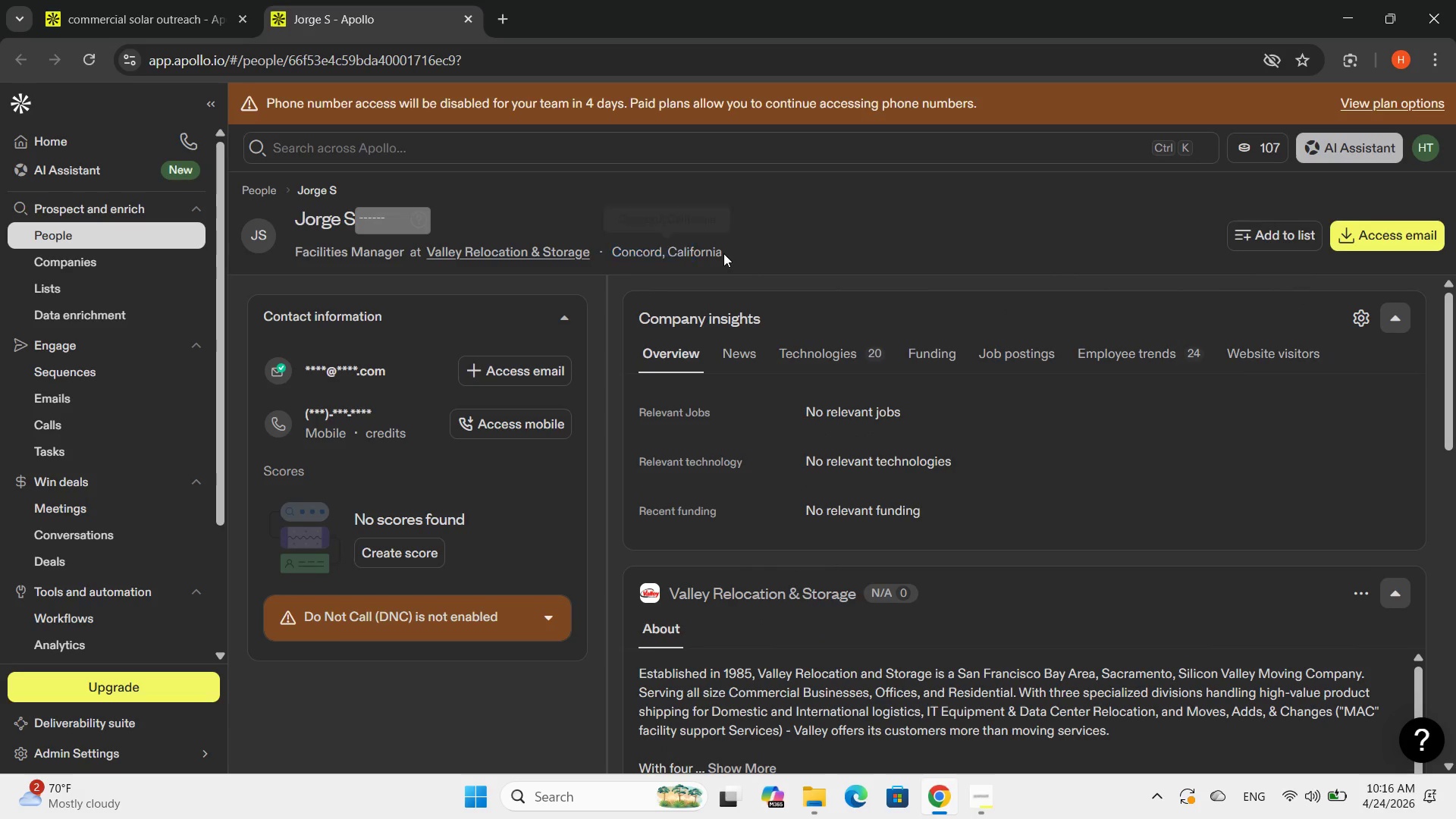 
double_click([723, 253])
 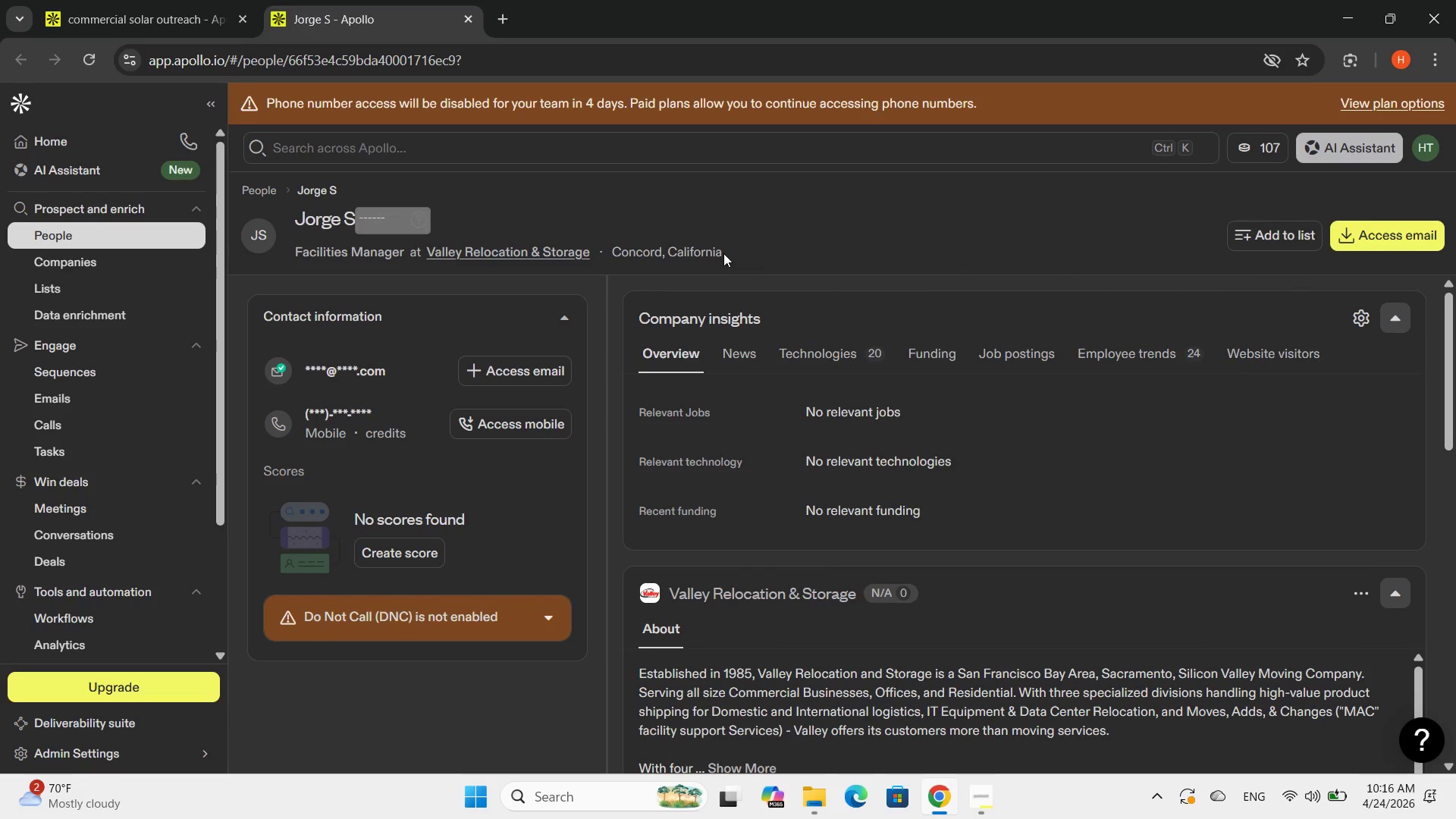 
triple_click([723, 253])
 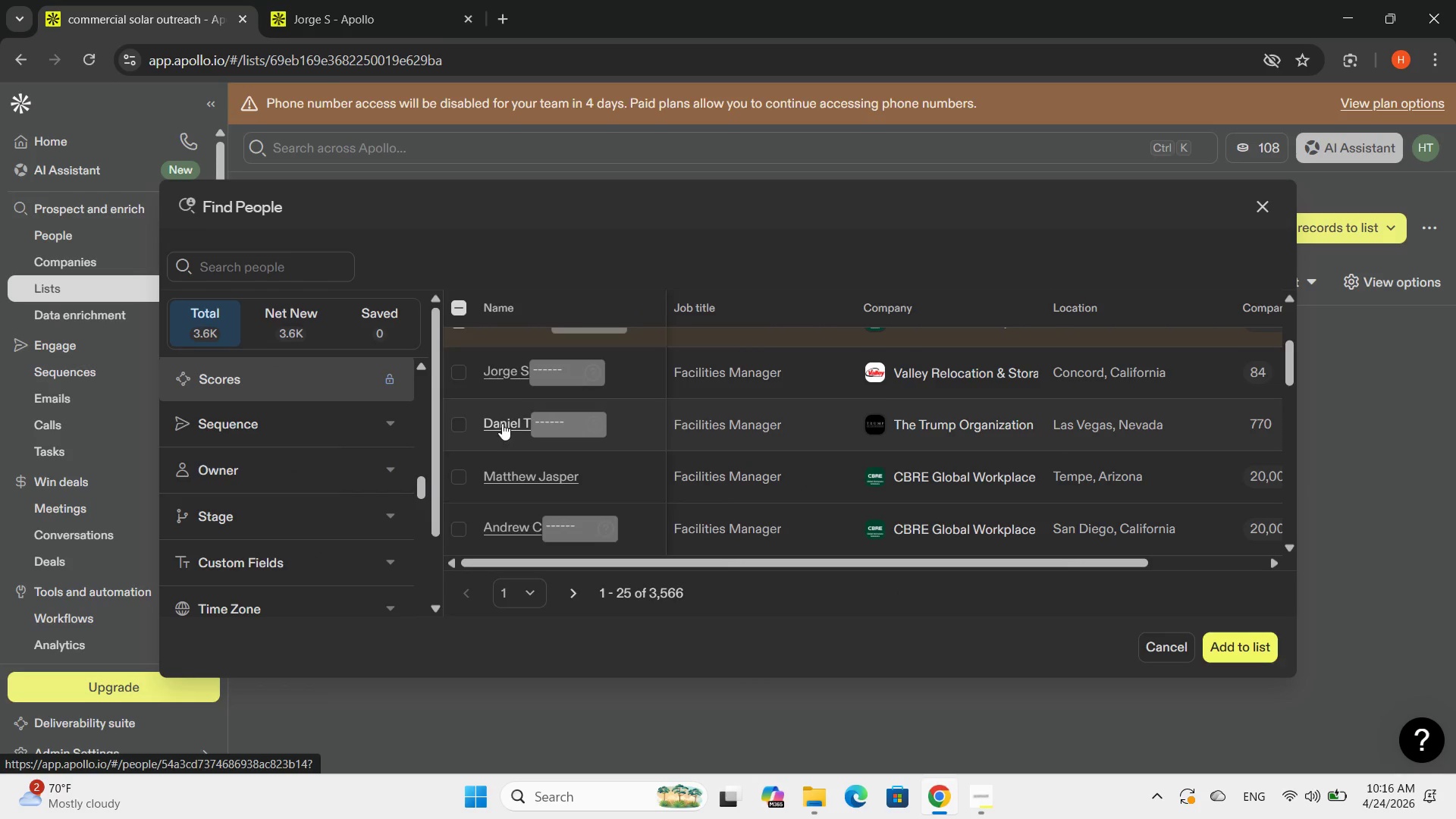 
left_click([461, 371])
 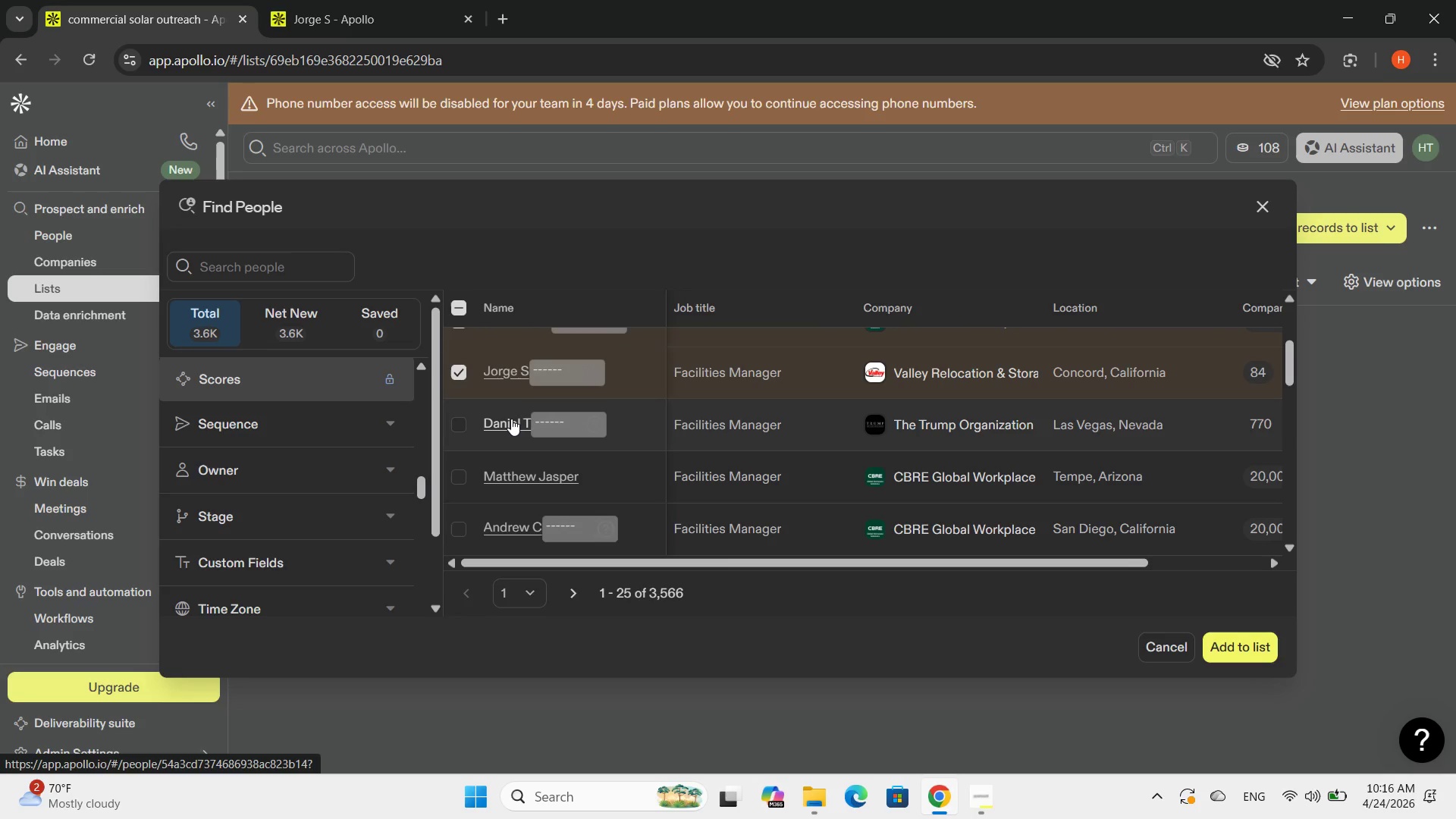 
left_click([512, 420])
 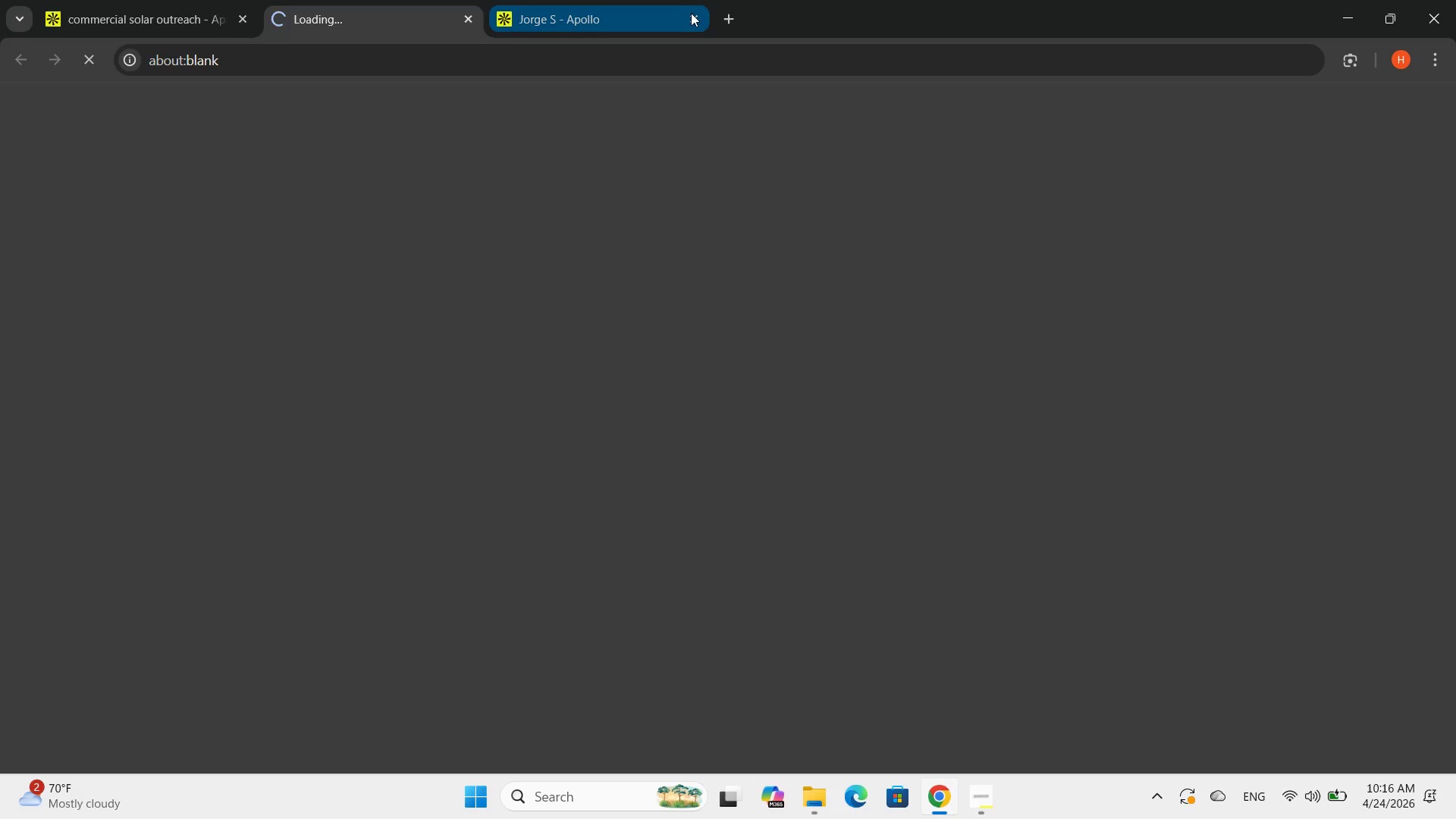 
left_click([686, 16])
 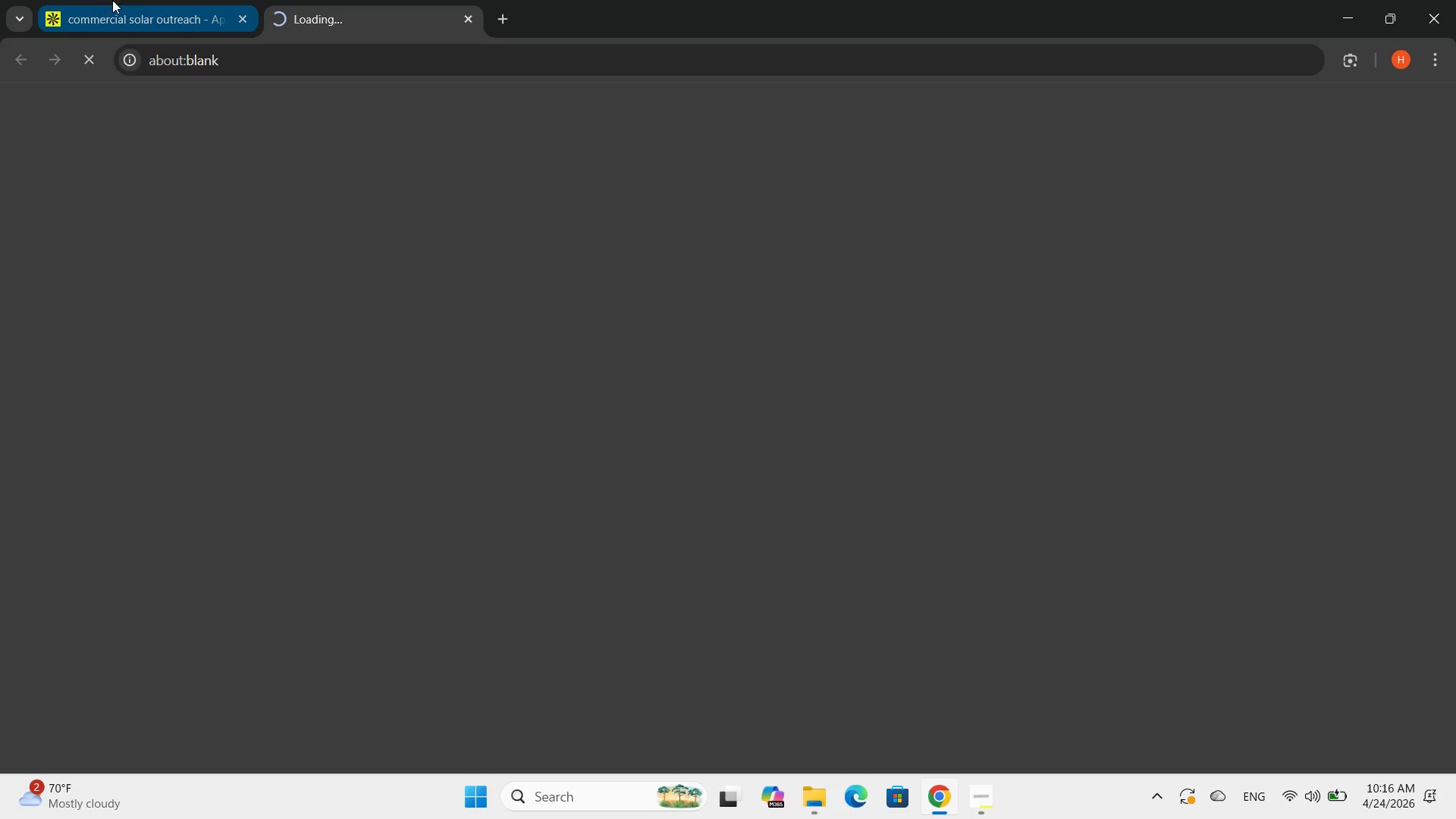 
left_click([136, 0])
 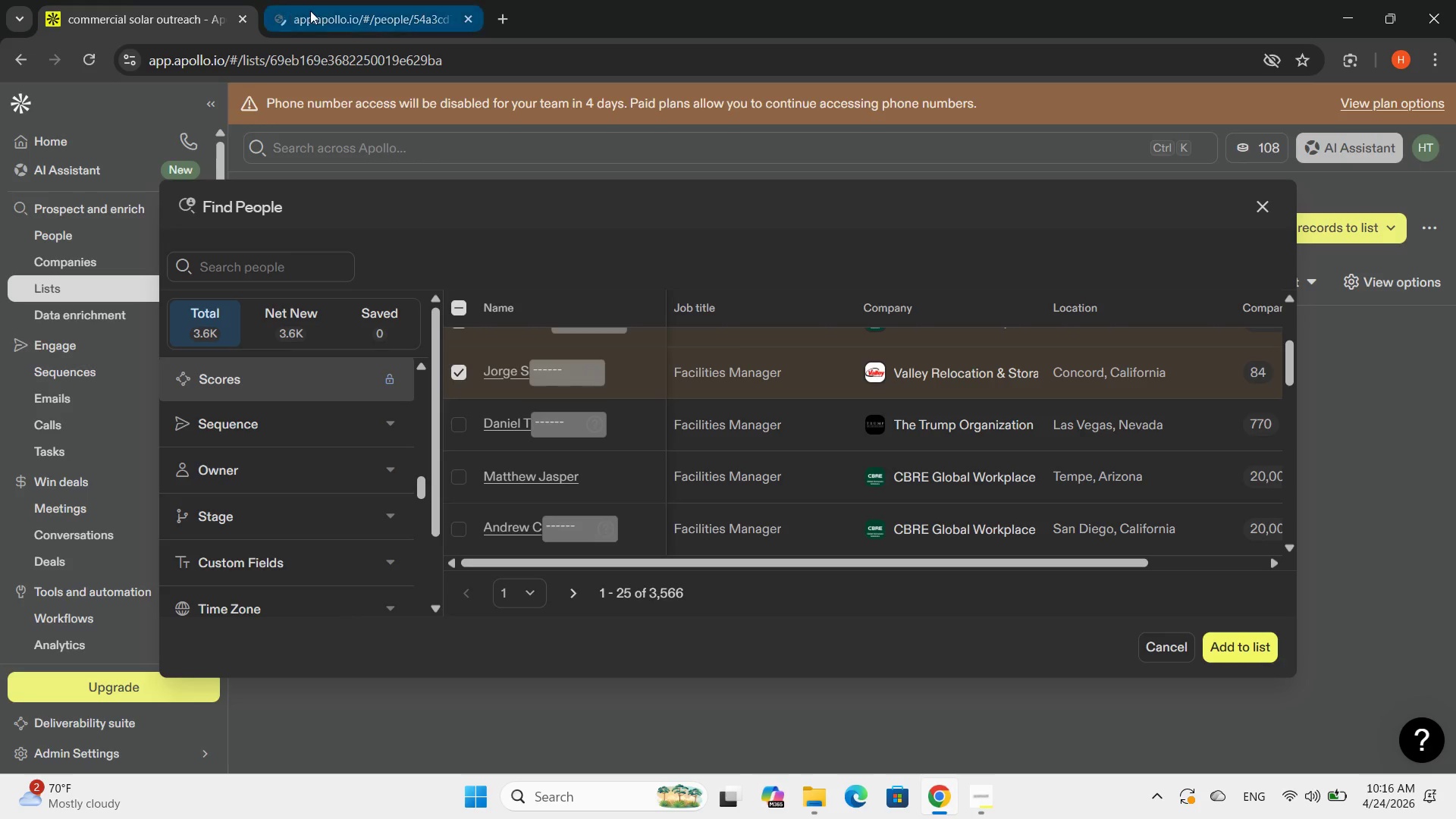 
left_click([310, 11])
 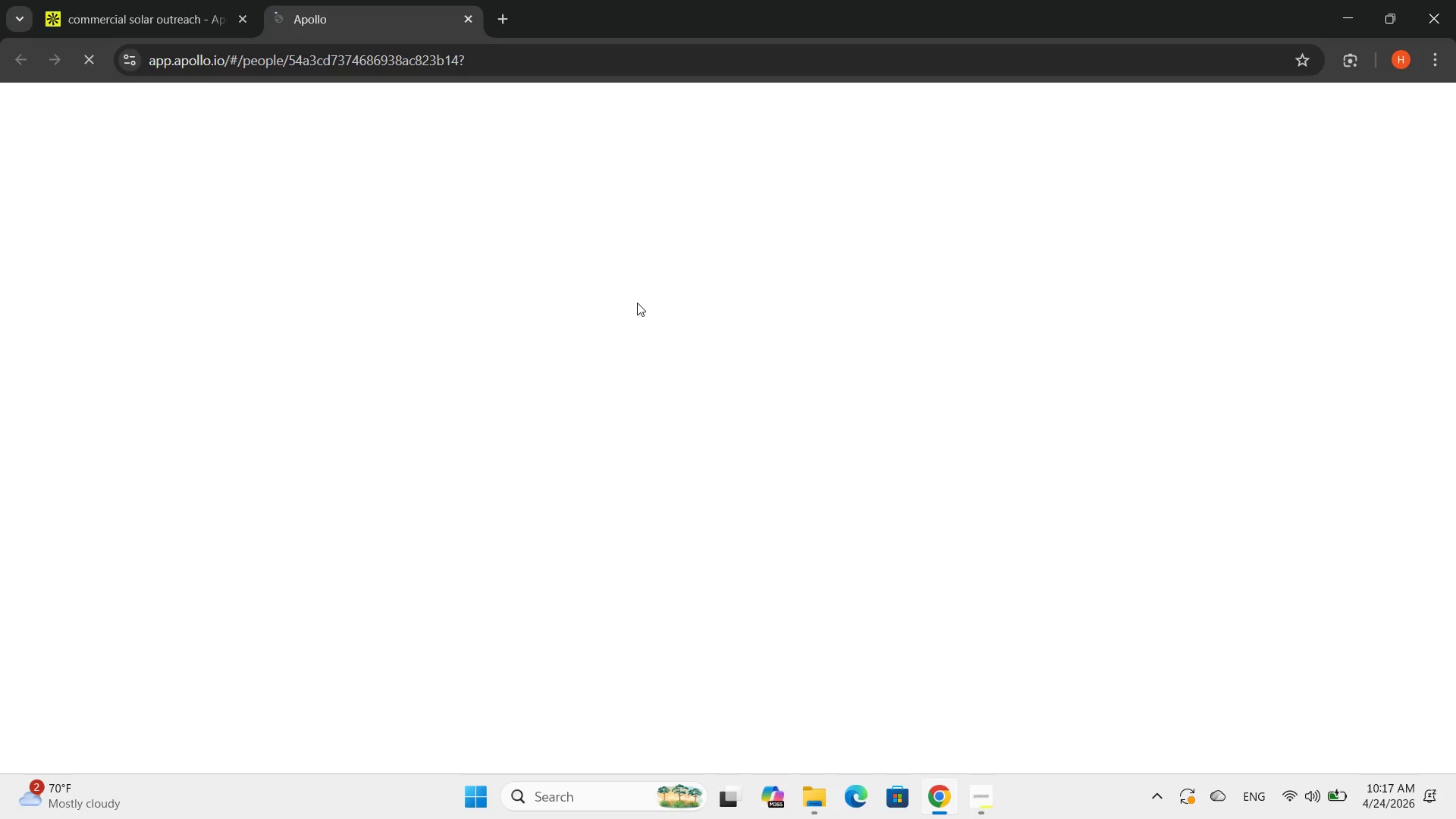 
left_click([136, 0])
 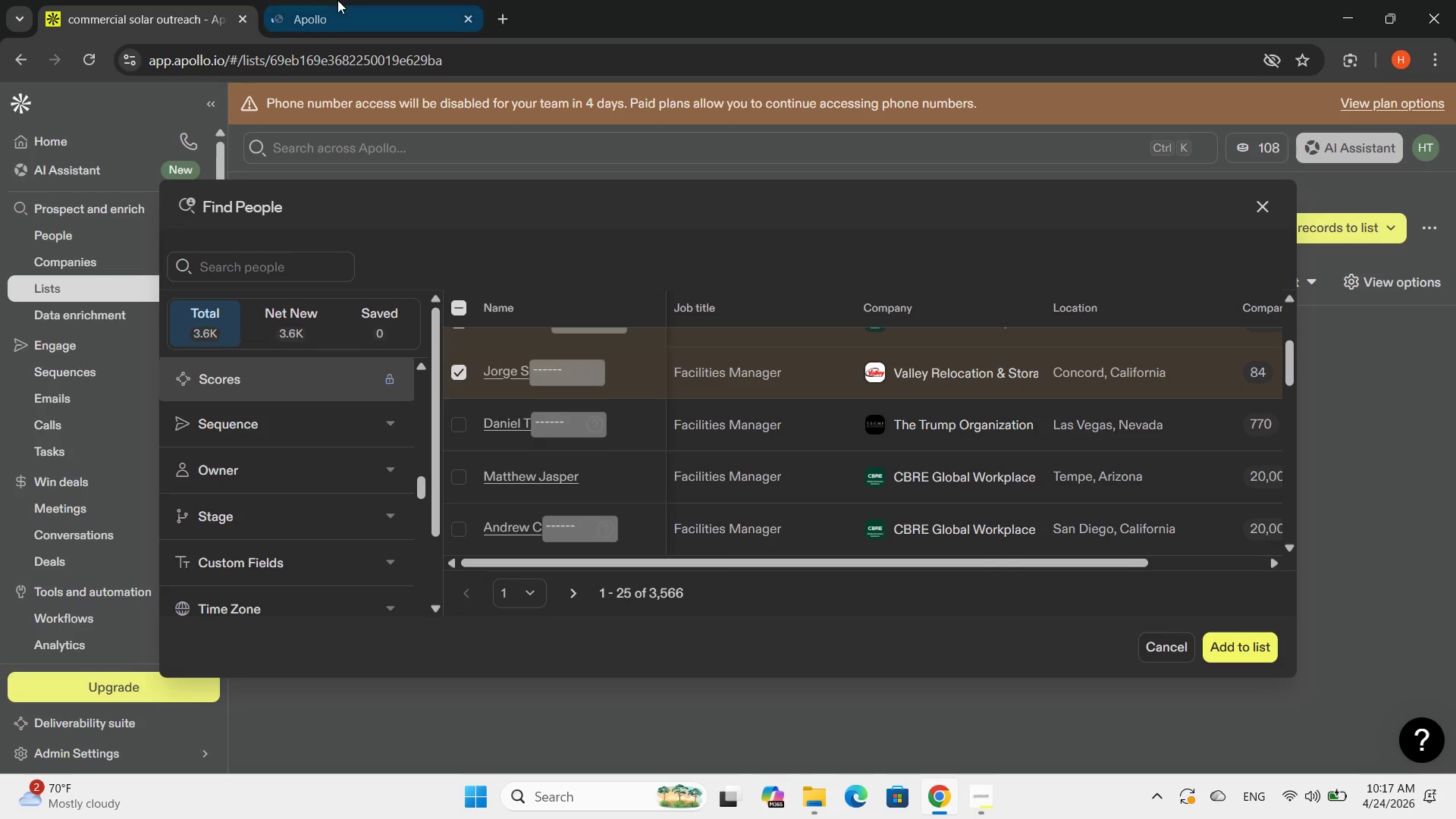 
left_click([337, 0])
 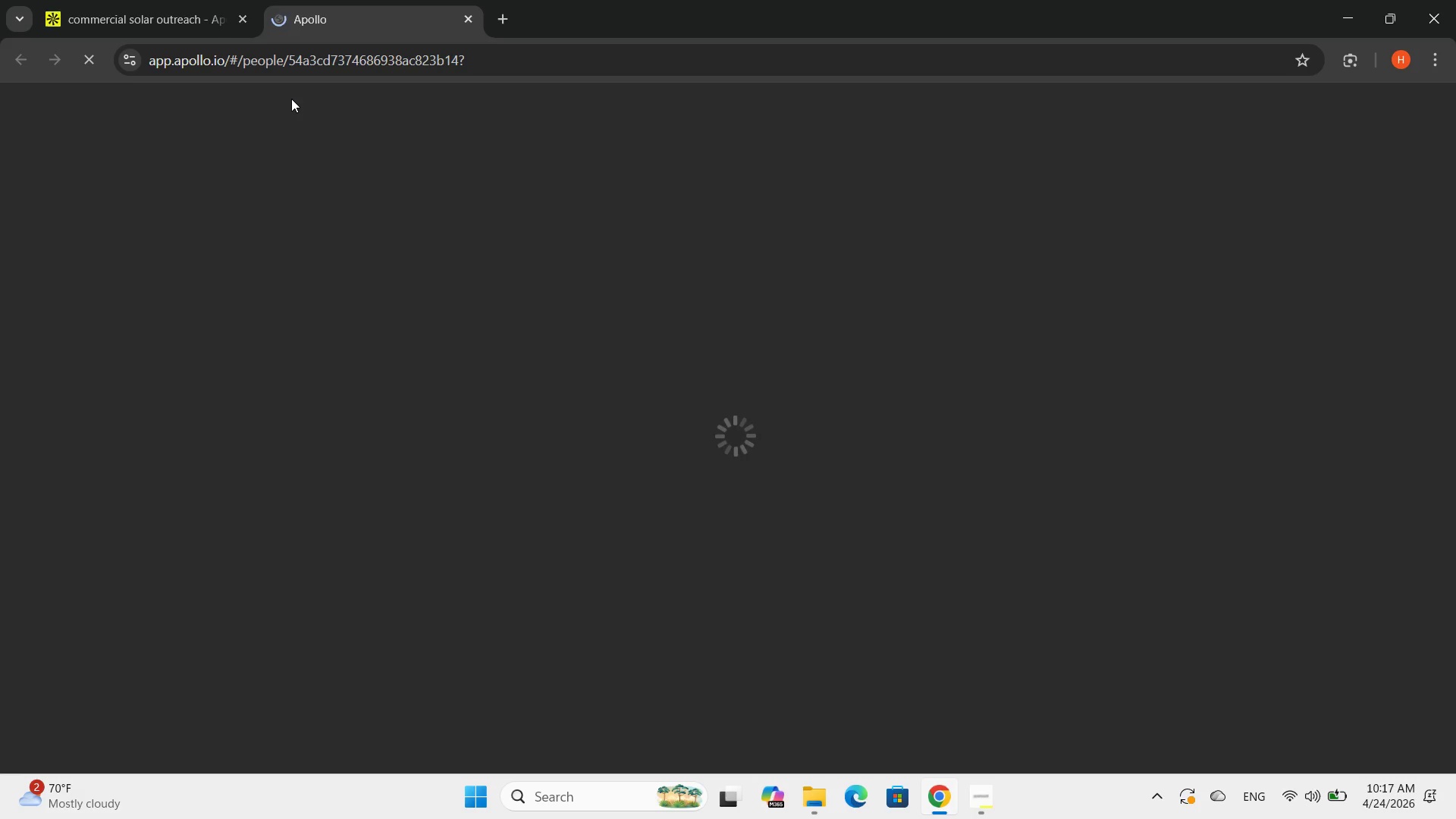 
wait(7.16)
 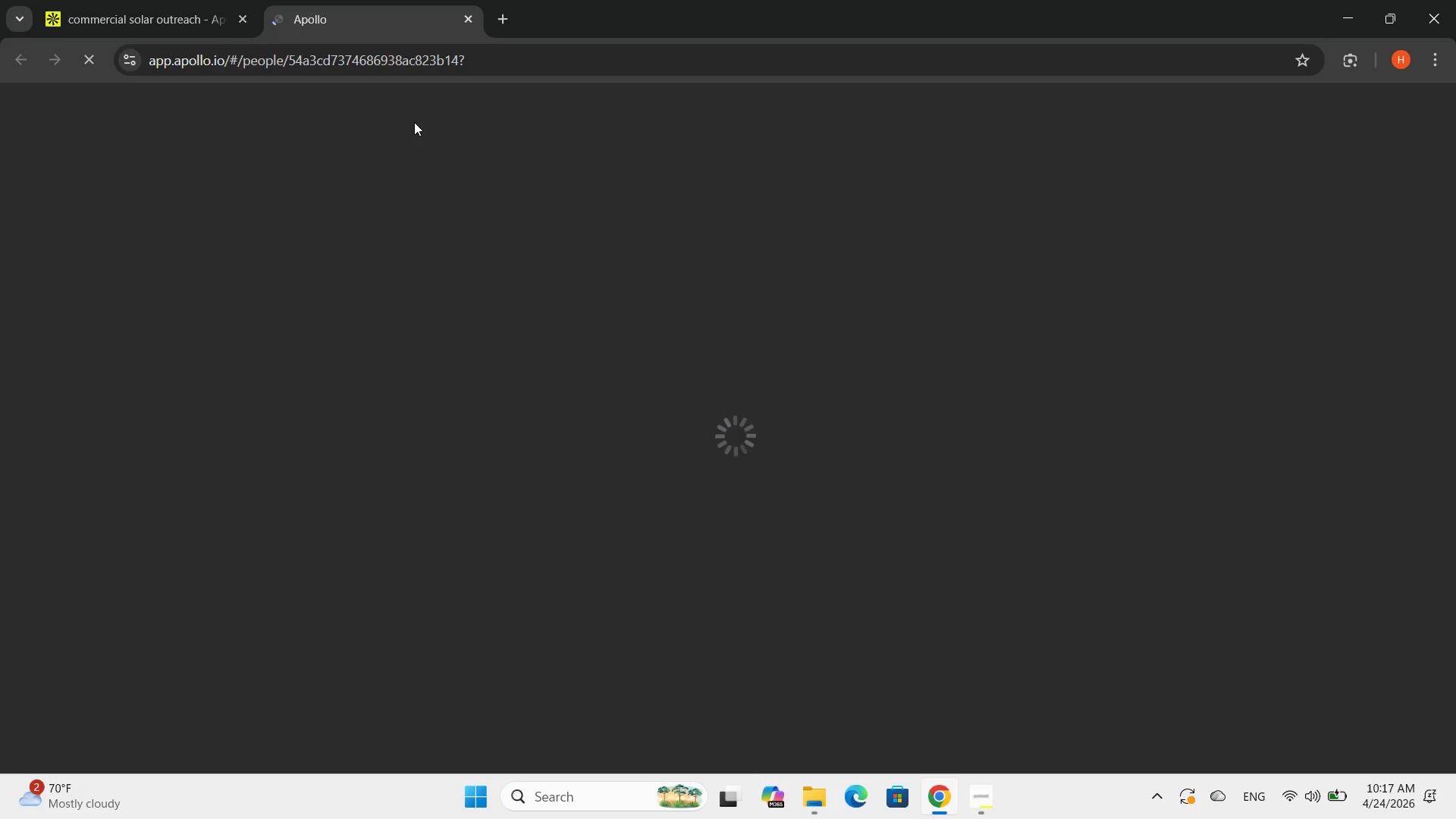 
left_click([234, 16])
 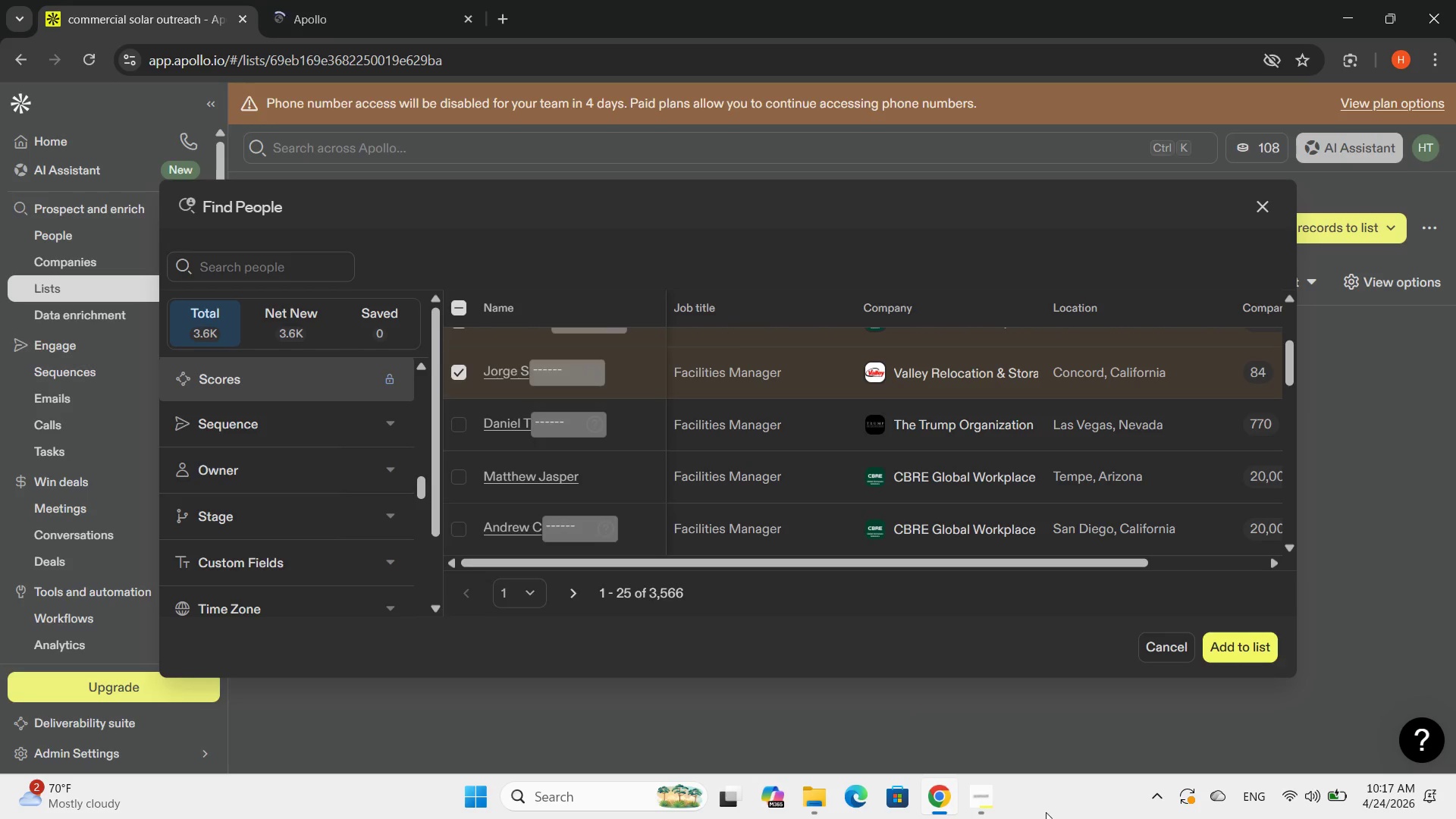 
left_click([984, 811])